 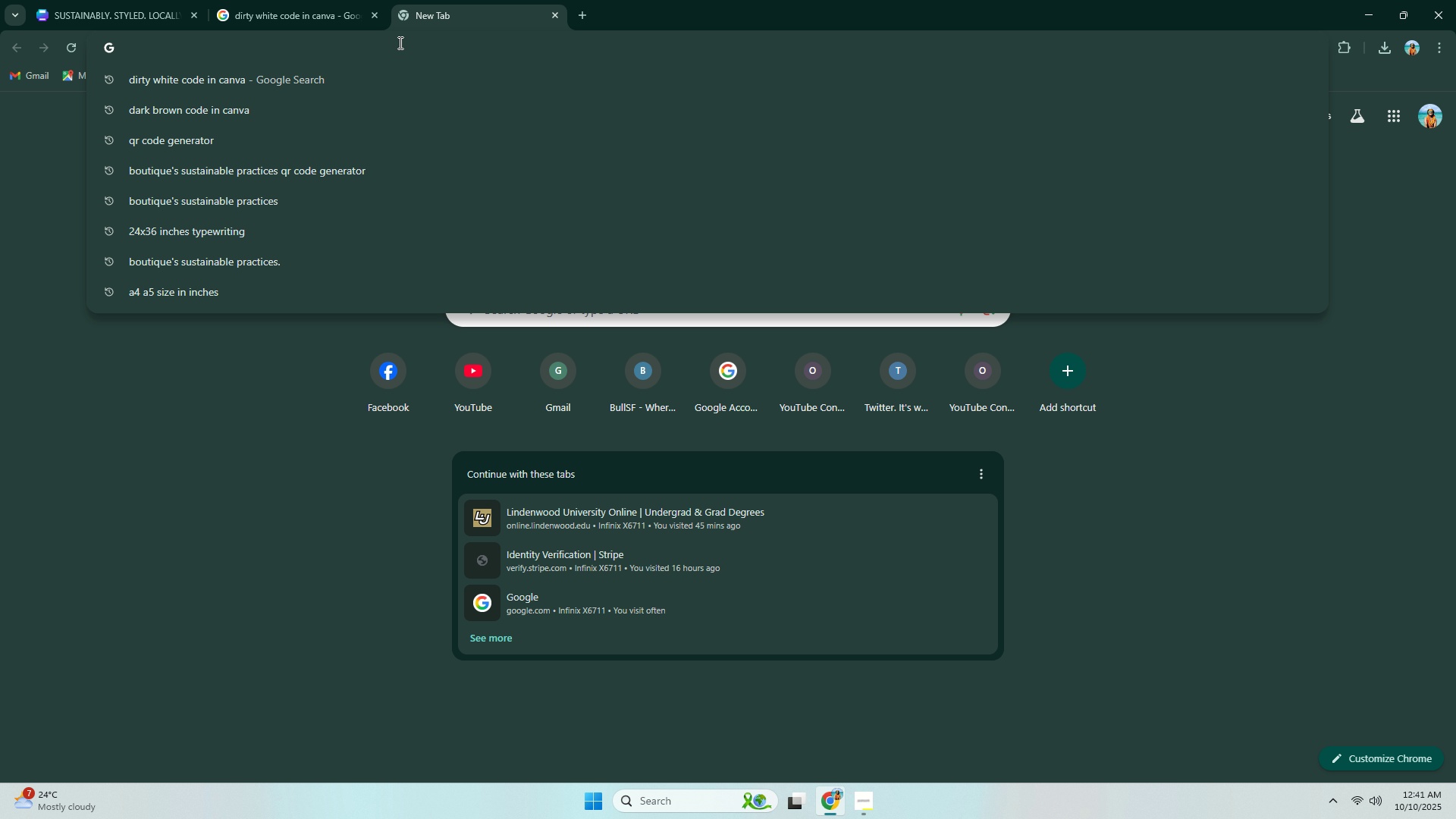 
type(pexe)
 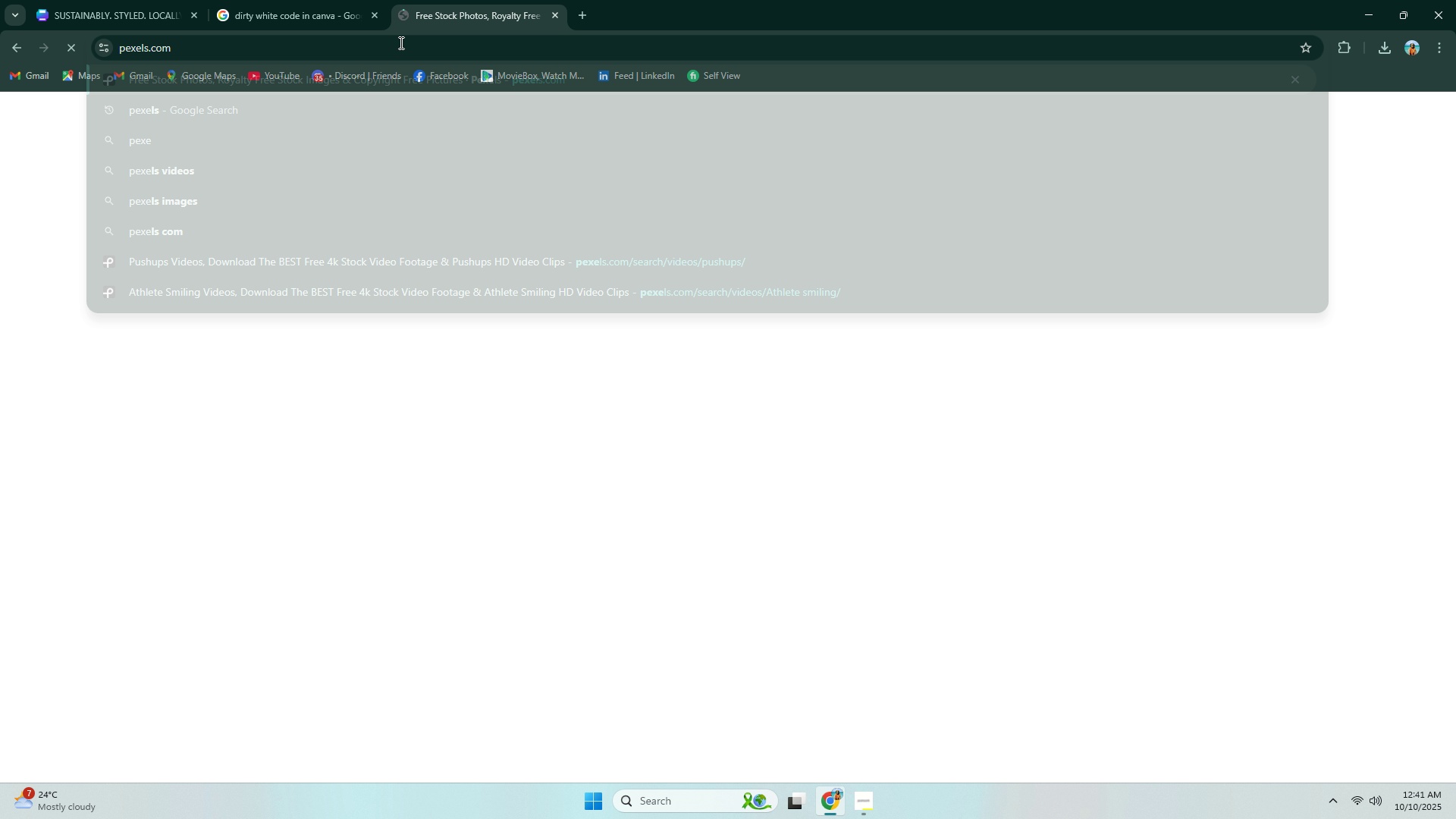 
key(Enter)
 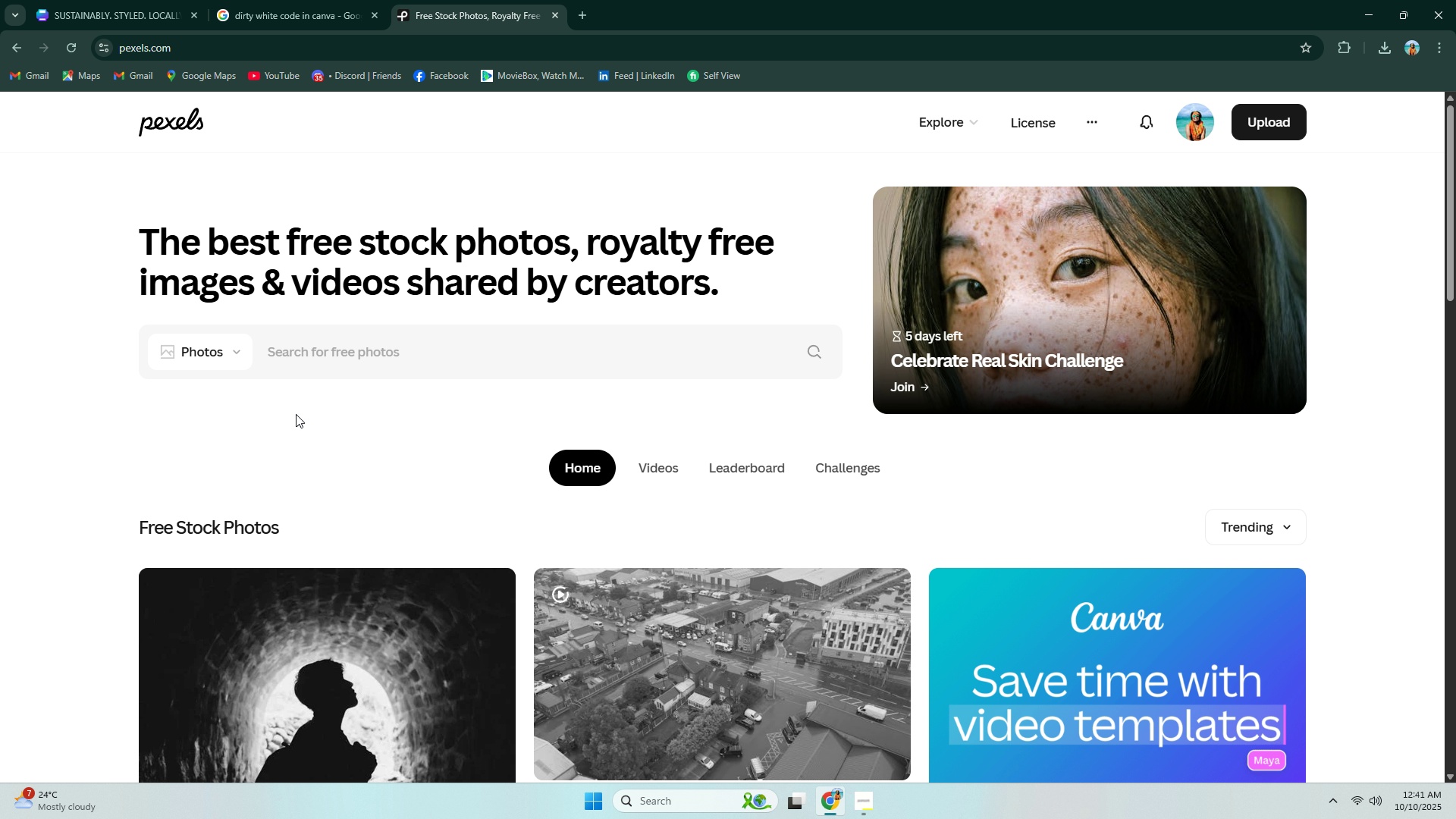 
left_click([336, 341])
 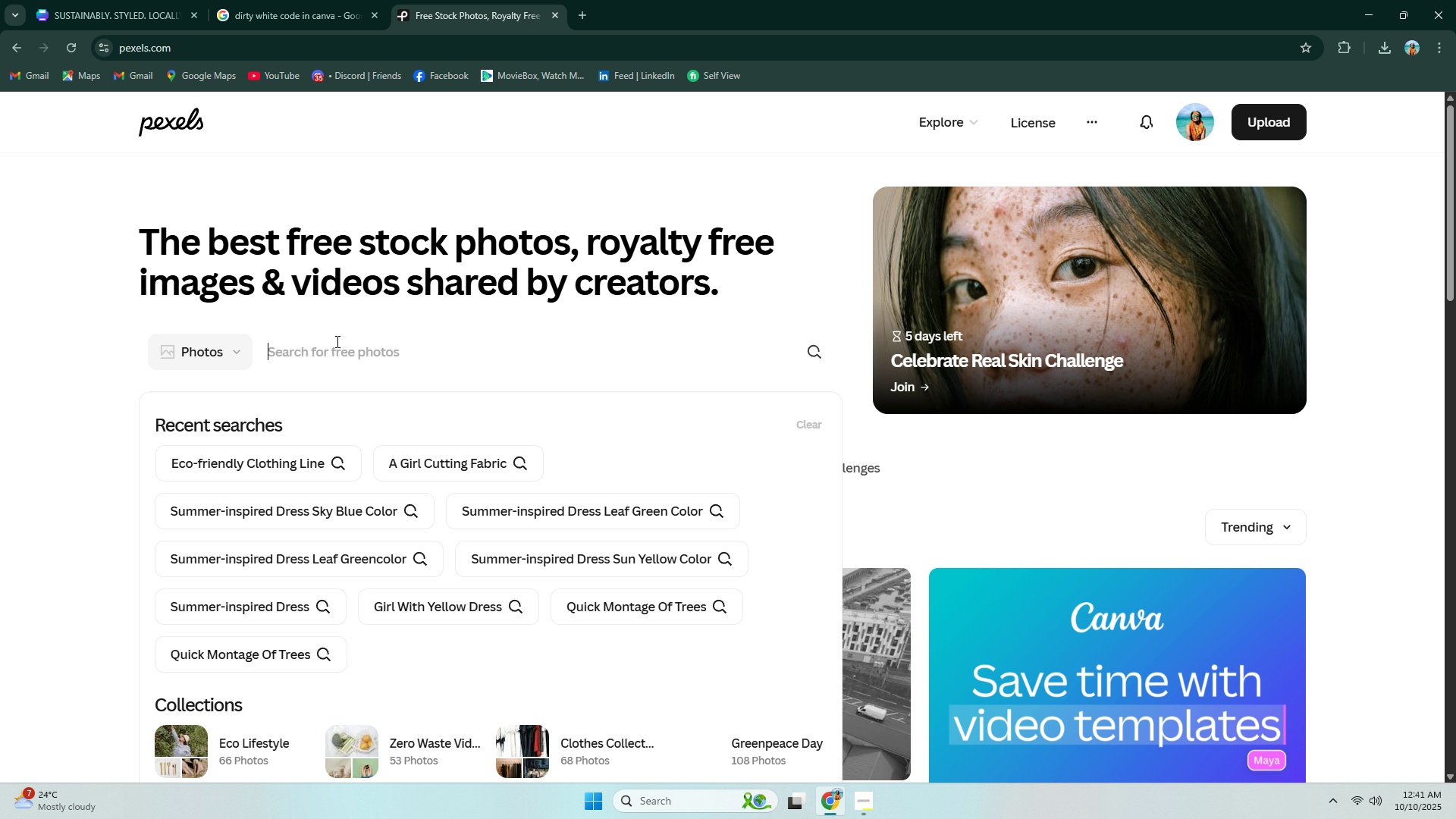 
key(Control+ControlLeft)
 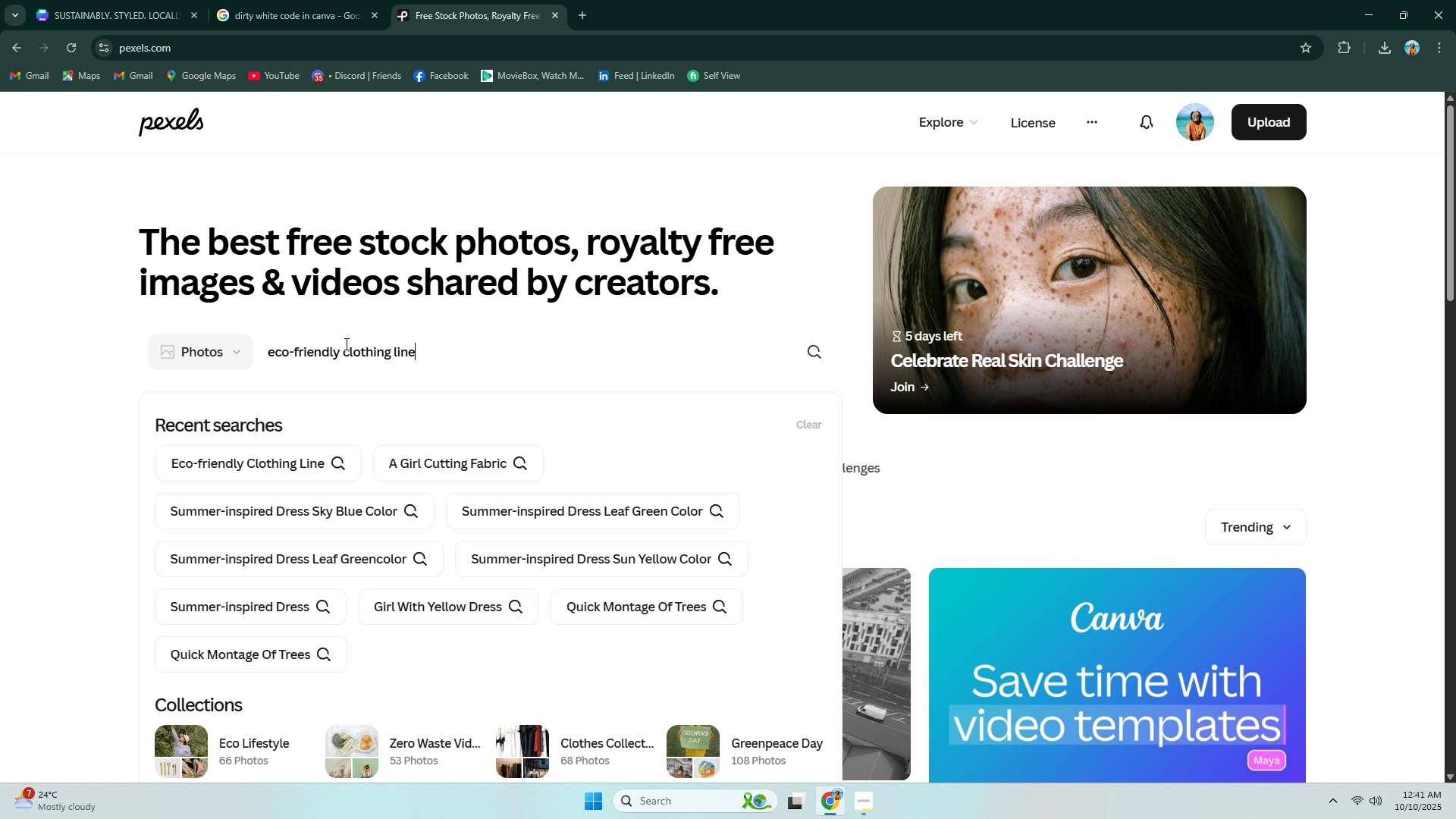 
key(Control+V)
 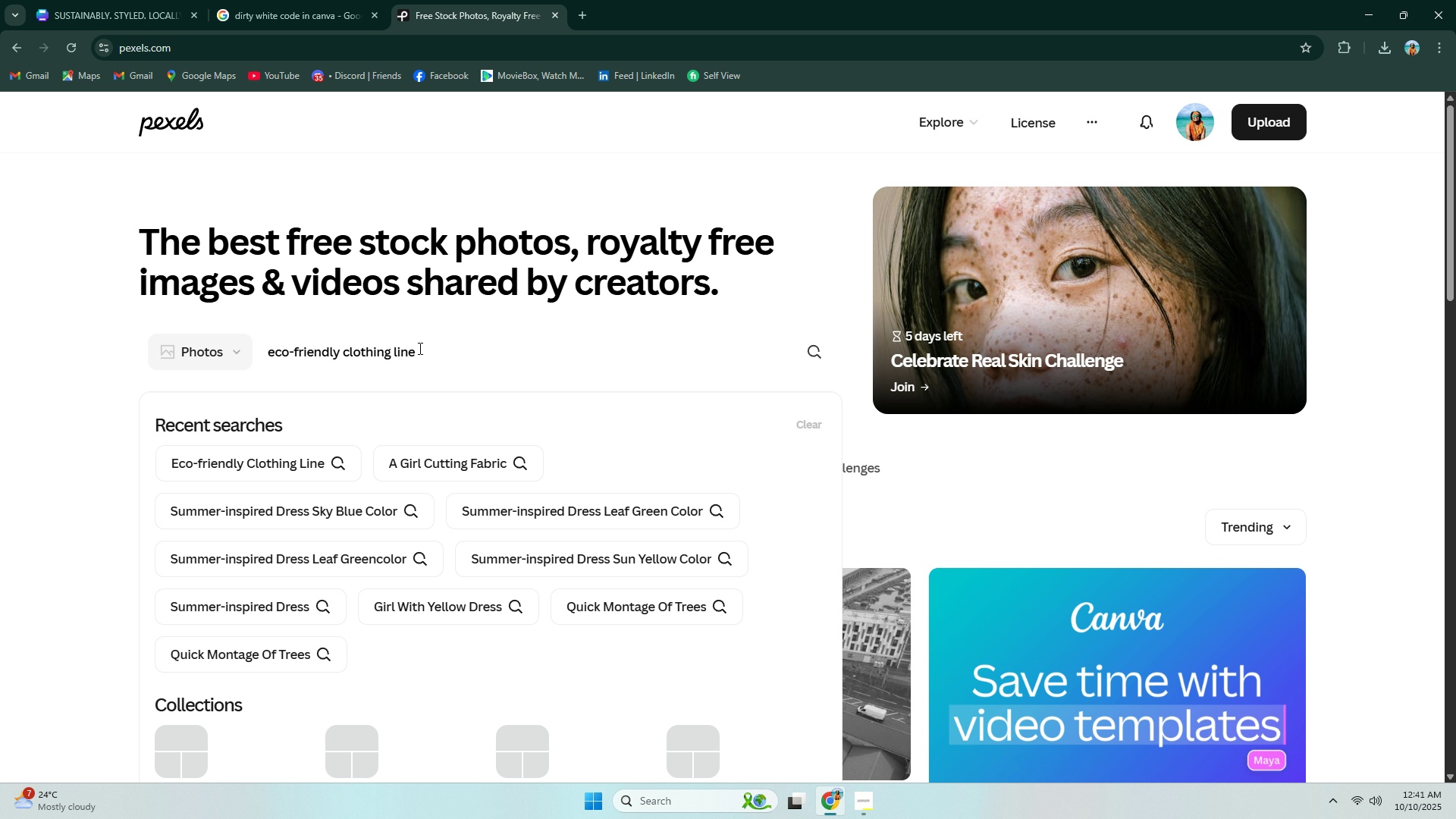 
left_click([441, 344])
 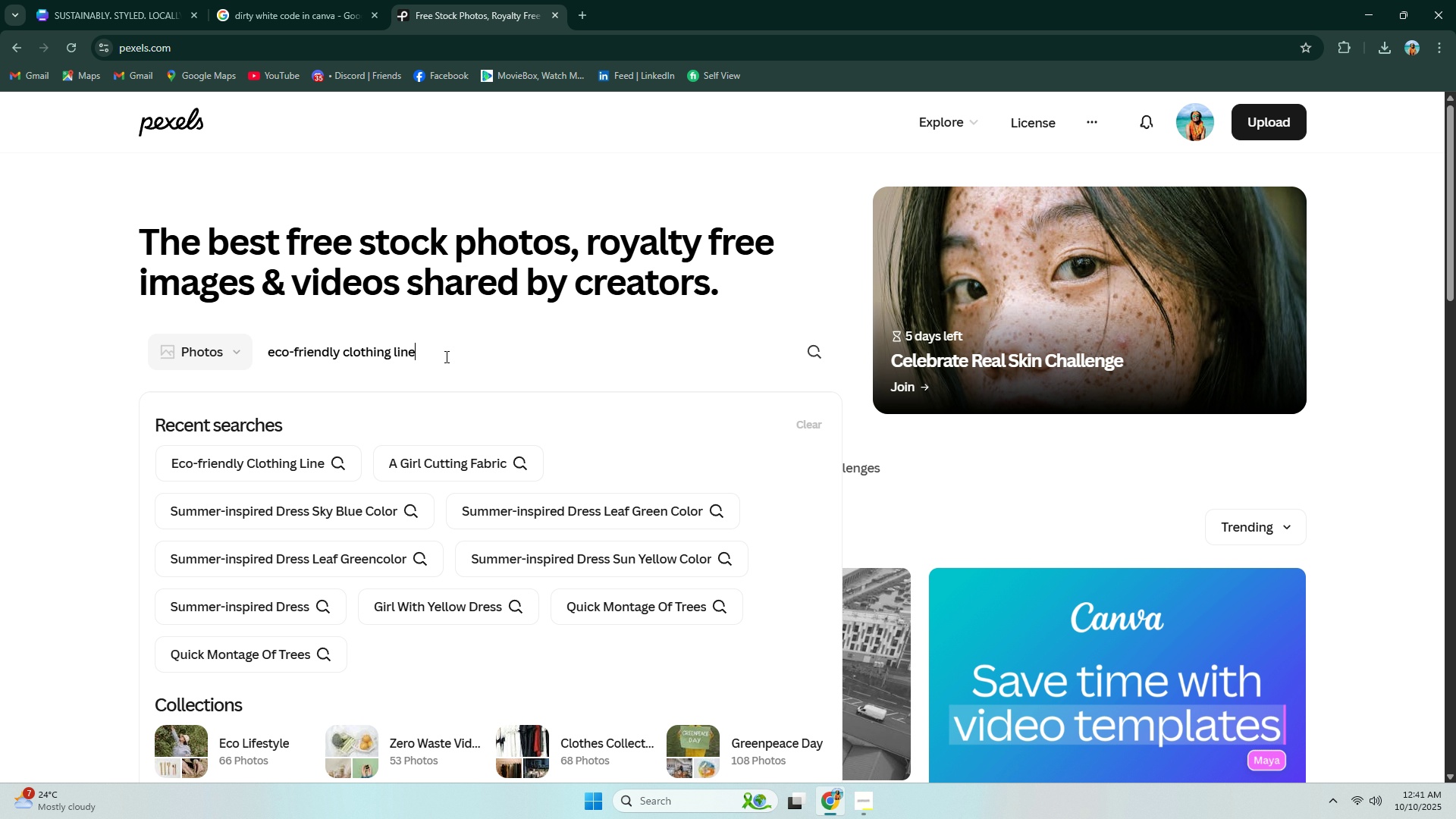 
left_click_drag(start_coordinate=[449, 436], to_coordinate=[449, 440])
 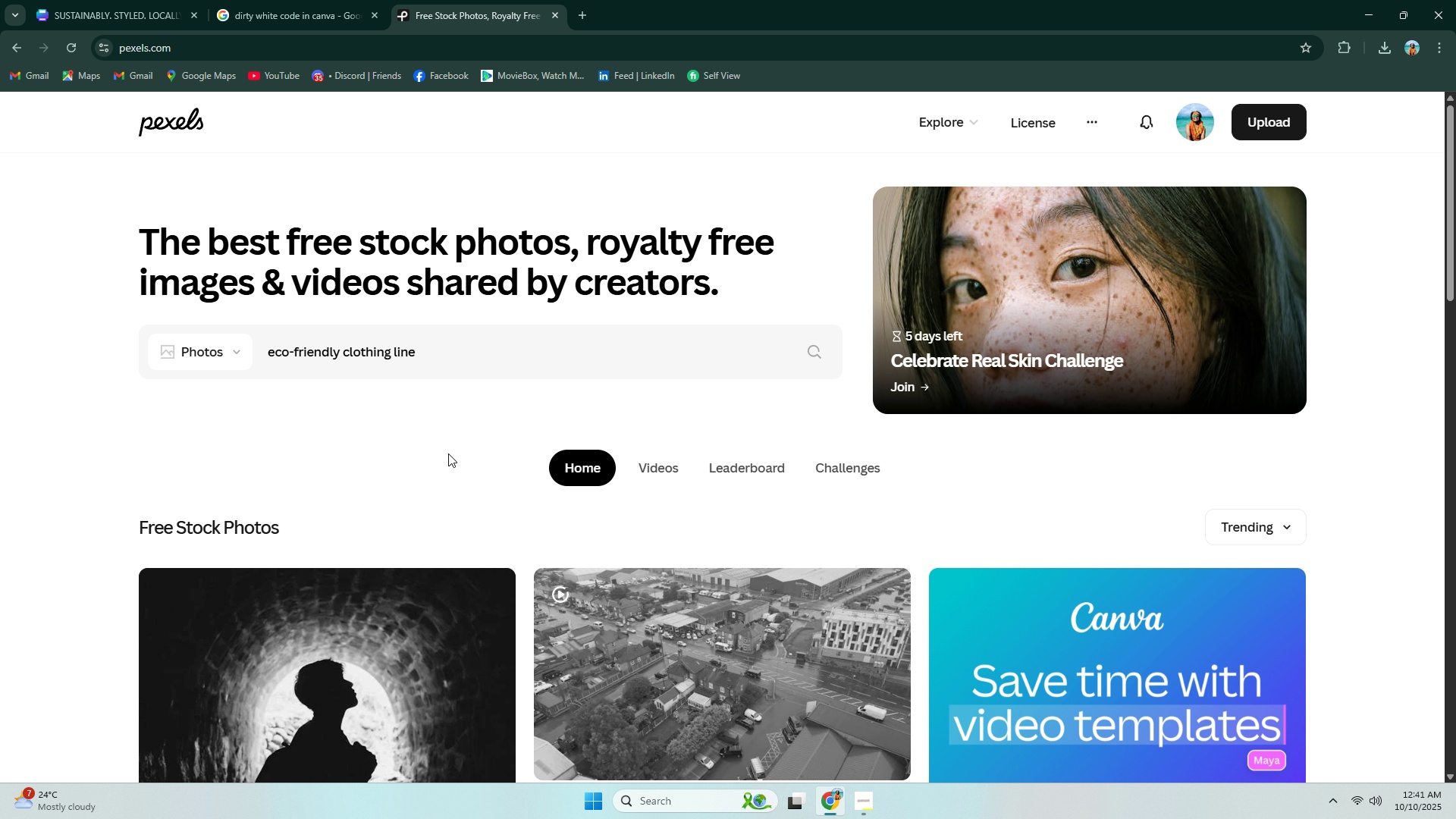 
double_click([448, 453])
 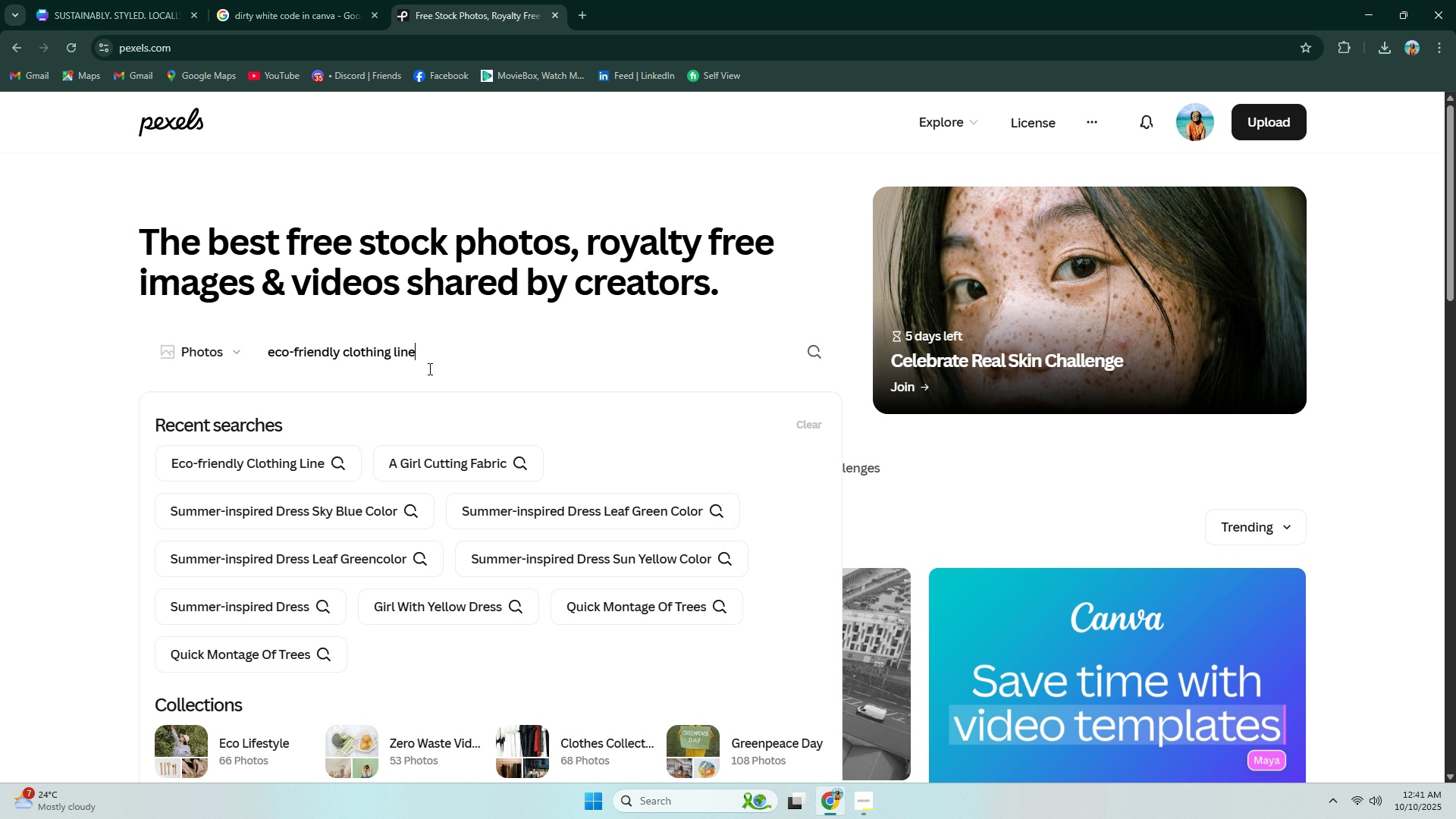 
triple_click([428, 369])
 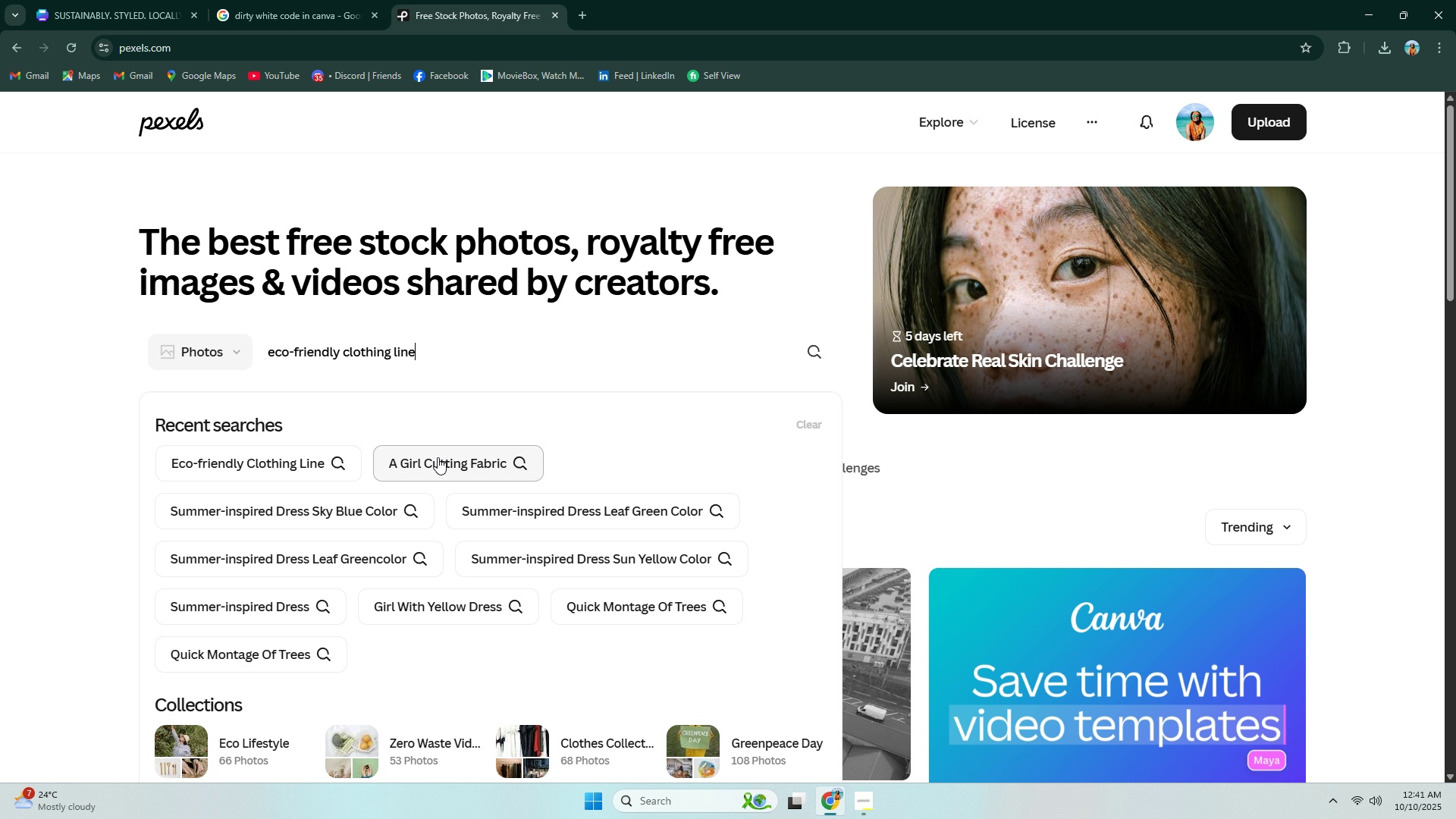 
triple_click([438, 457])
 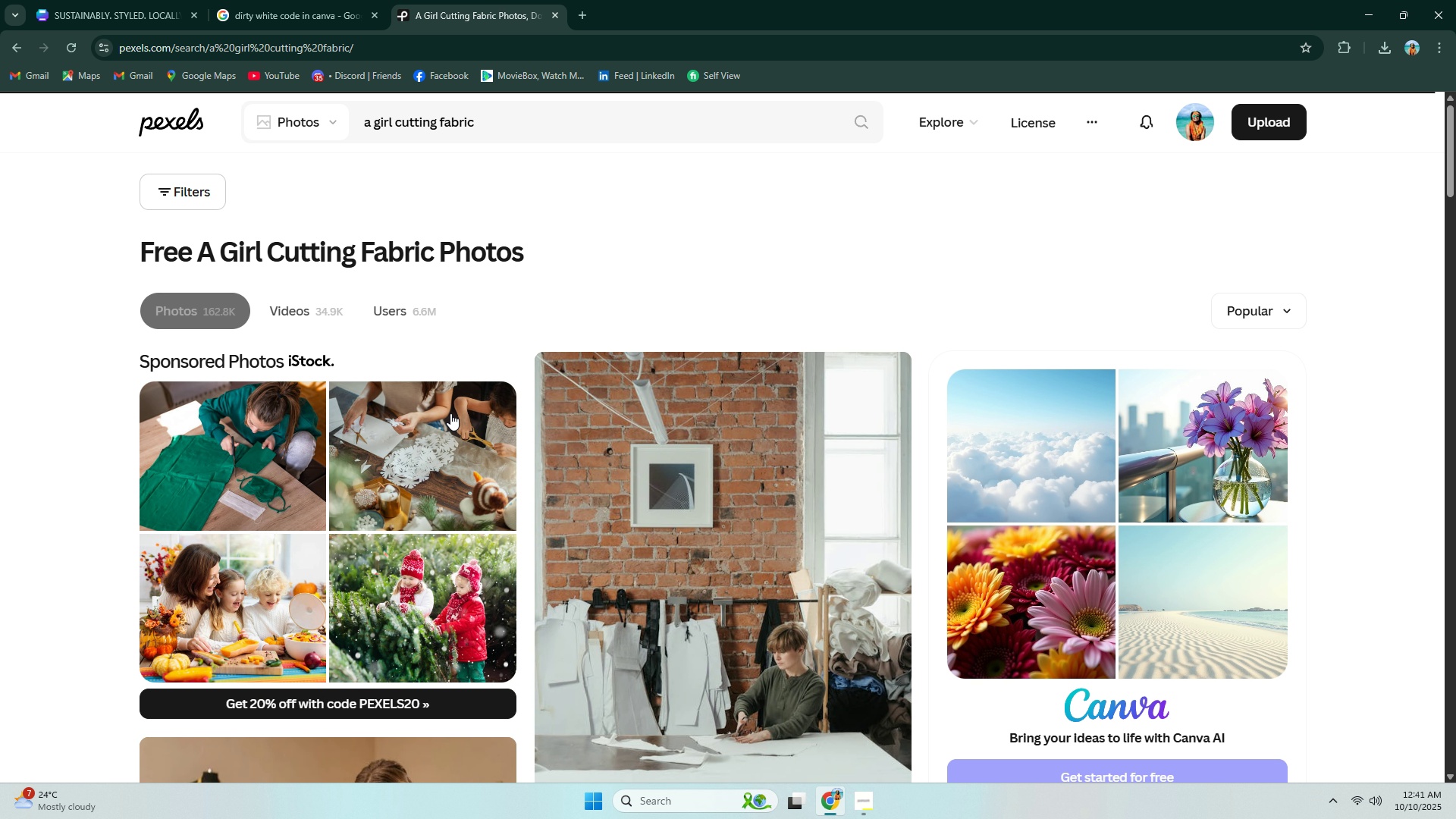 
scroll: coordinate [428, 416], scroll_direction: down, amount: 7.0
 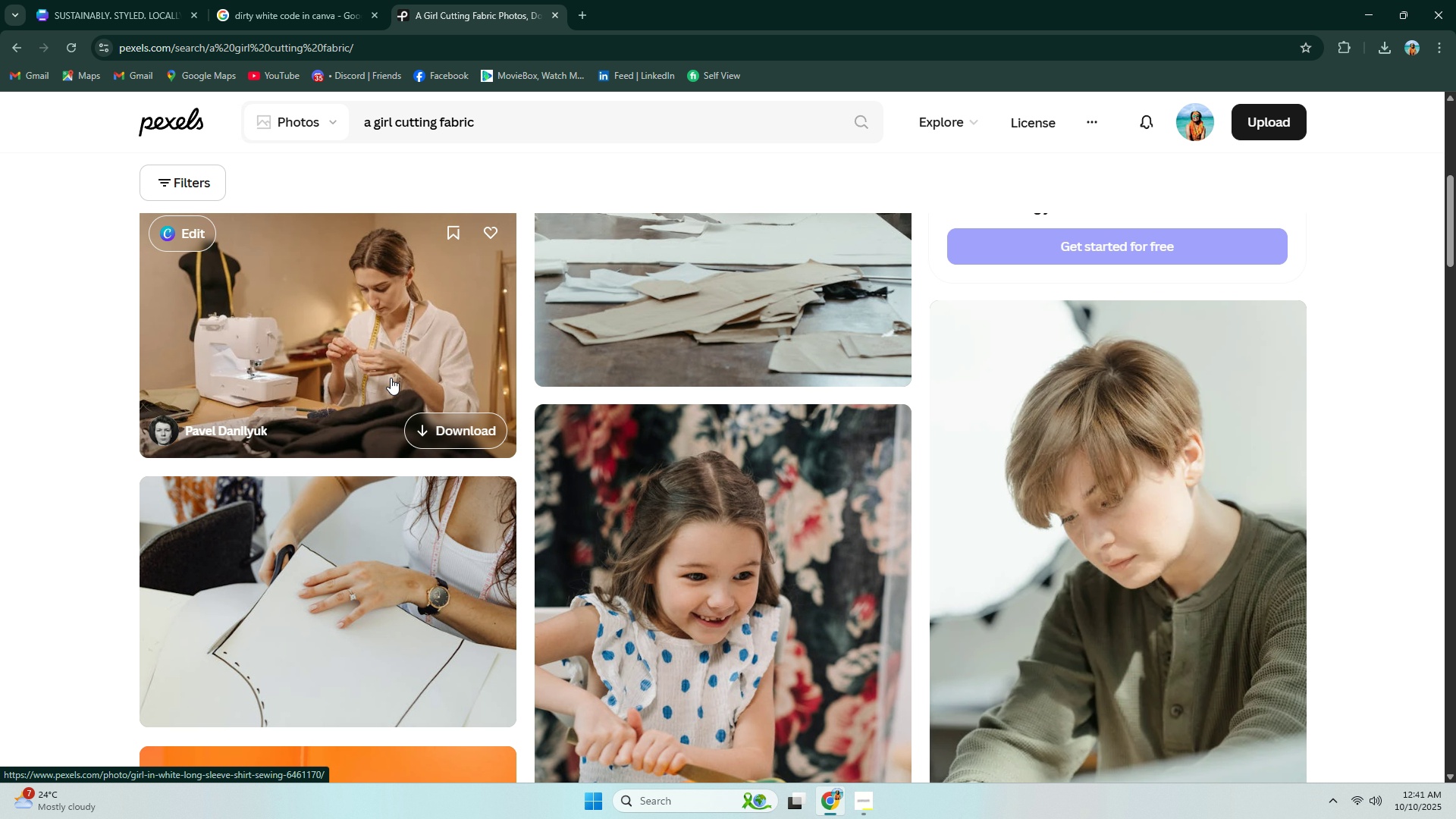 
left_click([382, 371])
 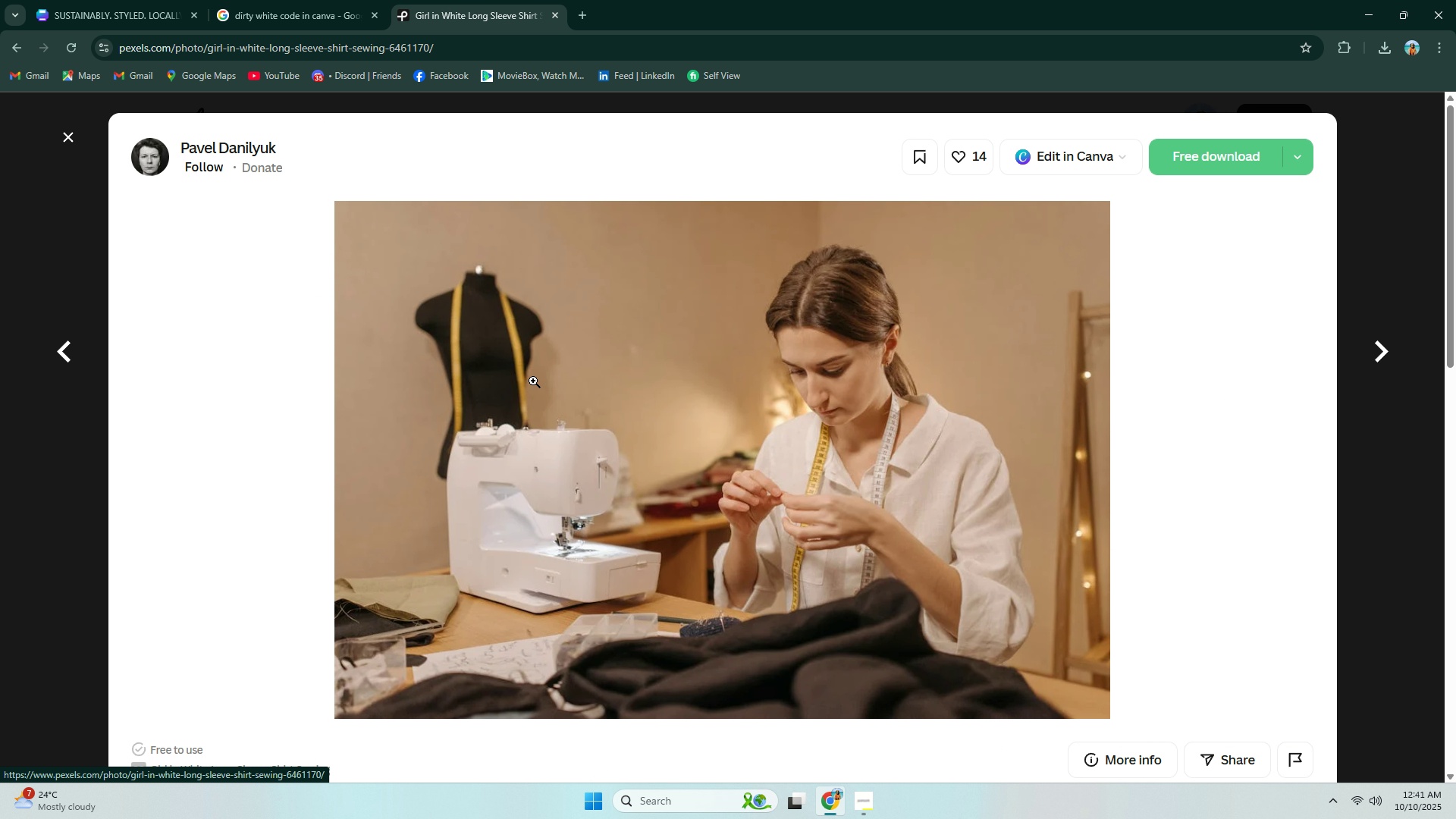 
scroll: coordinate [353, 405], scroll_direction: down, amount: 34.0
 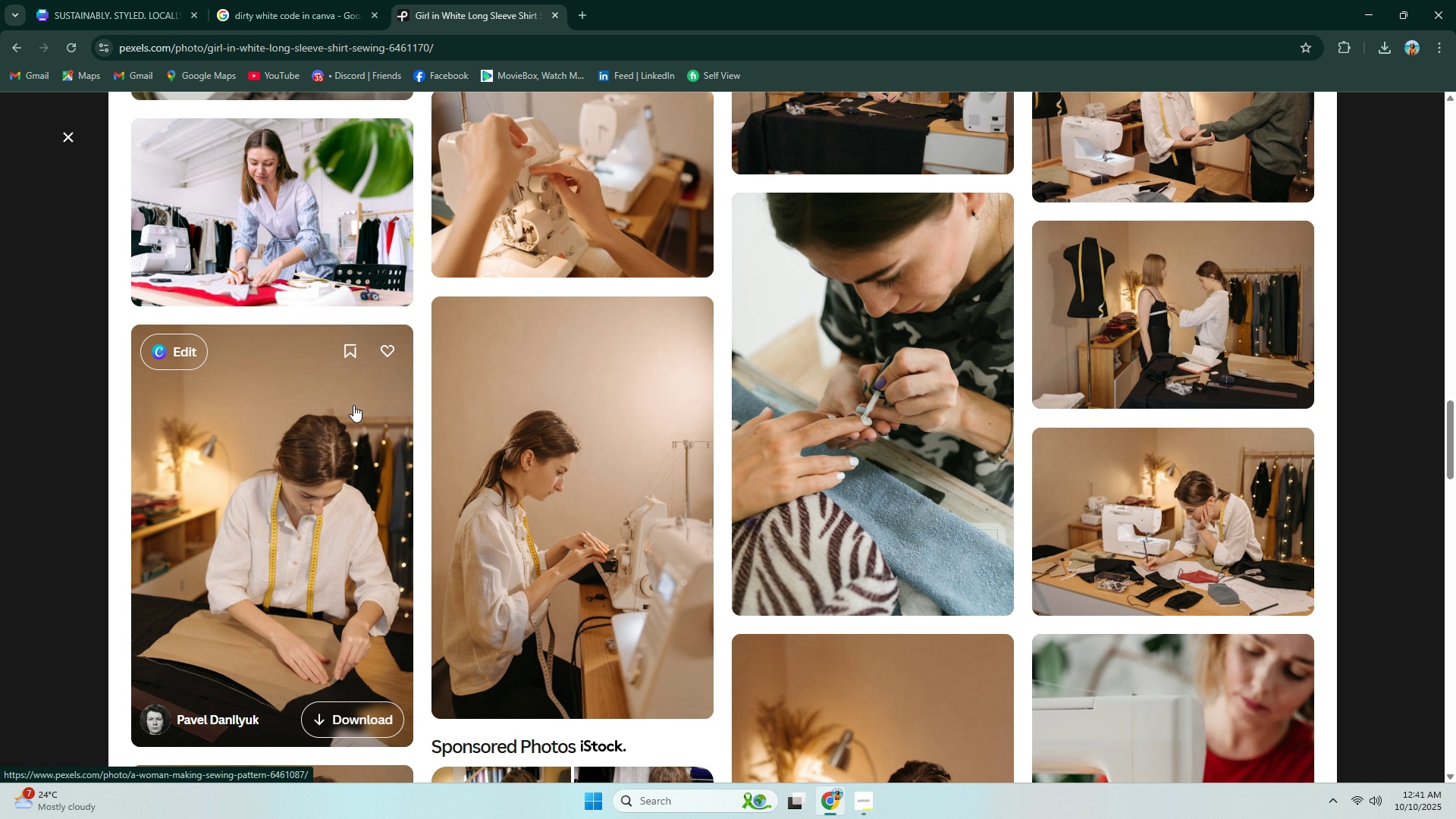 
scroll: coordinate [356, 406], scroll_direction: down, amount: 20.0
 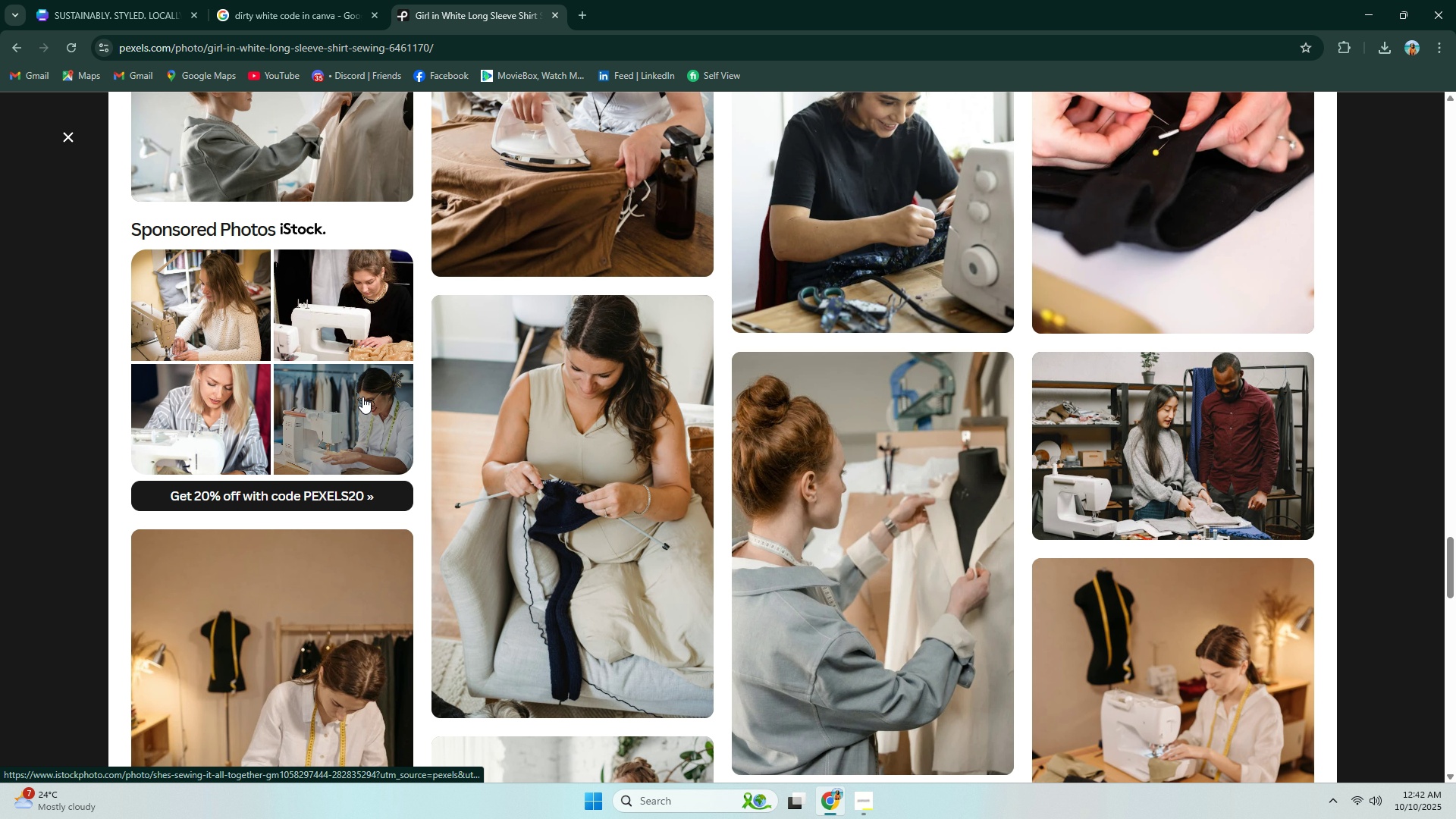 
scroll: coordinate [473, 390], scroll_direction: up, amount: 43.0
 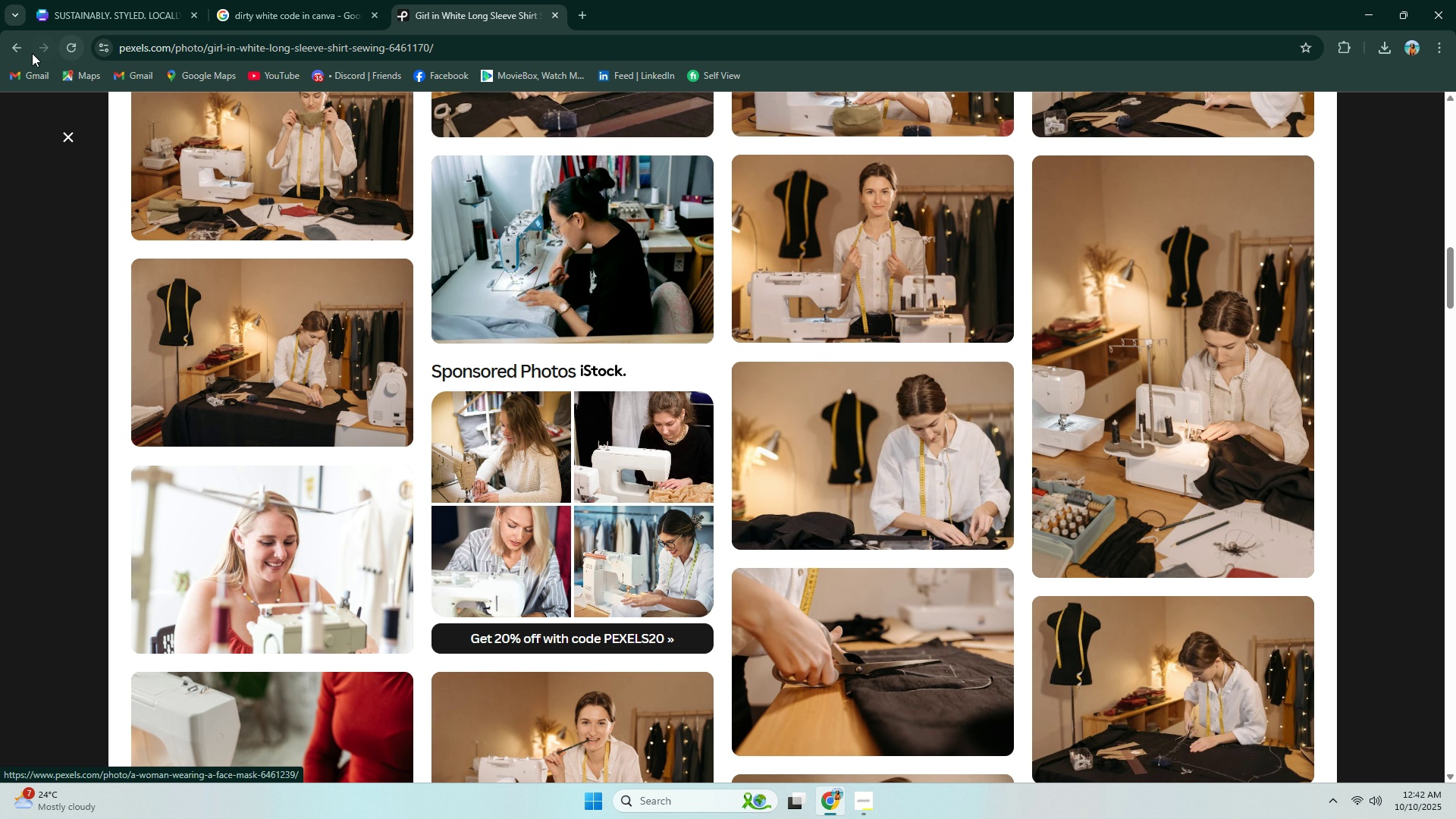 
left_click([18, 47])
 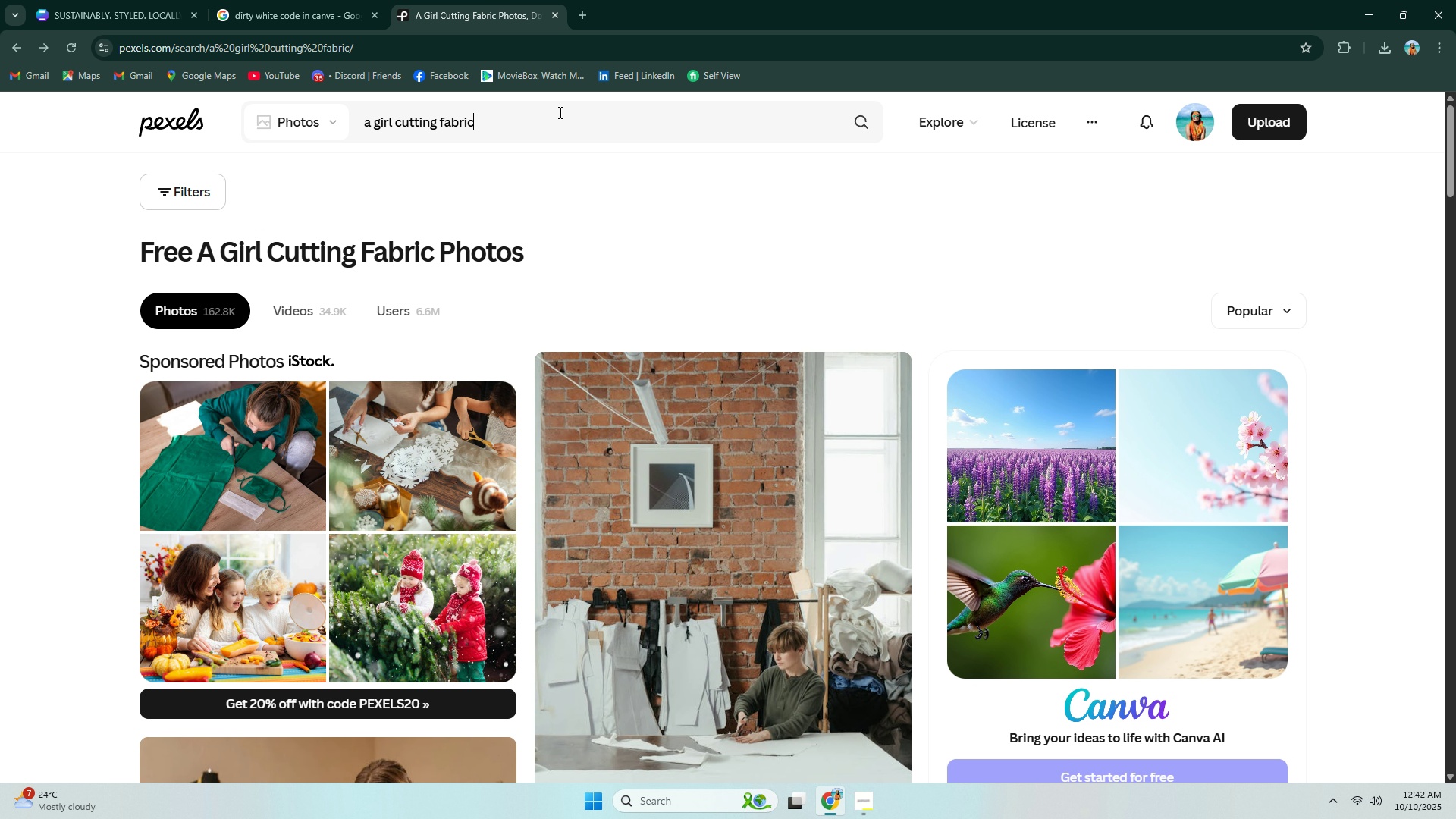 
double_click([559, 113])
 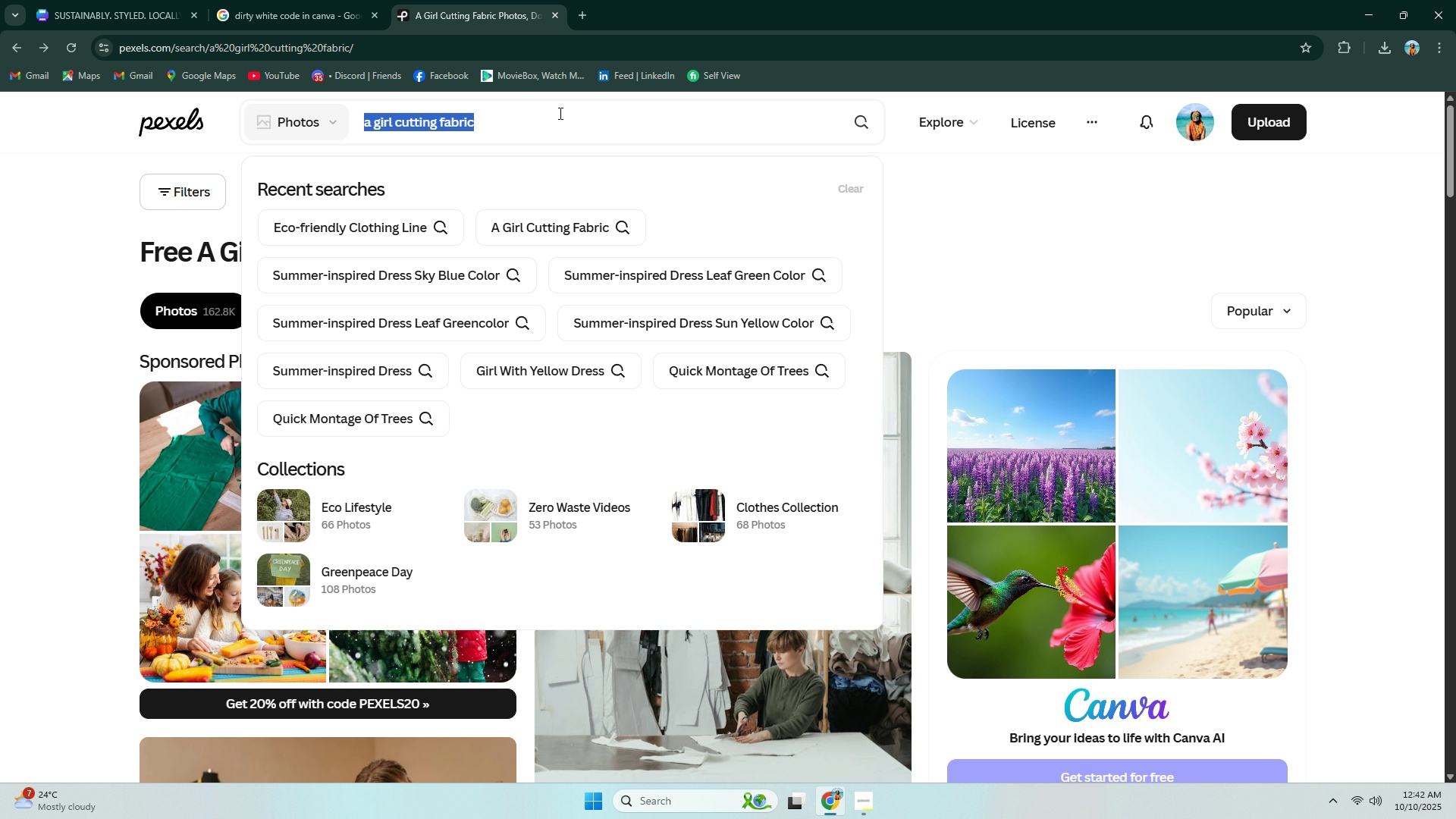 
triple_click([559, 113])
 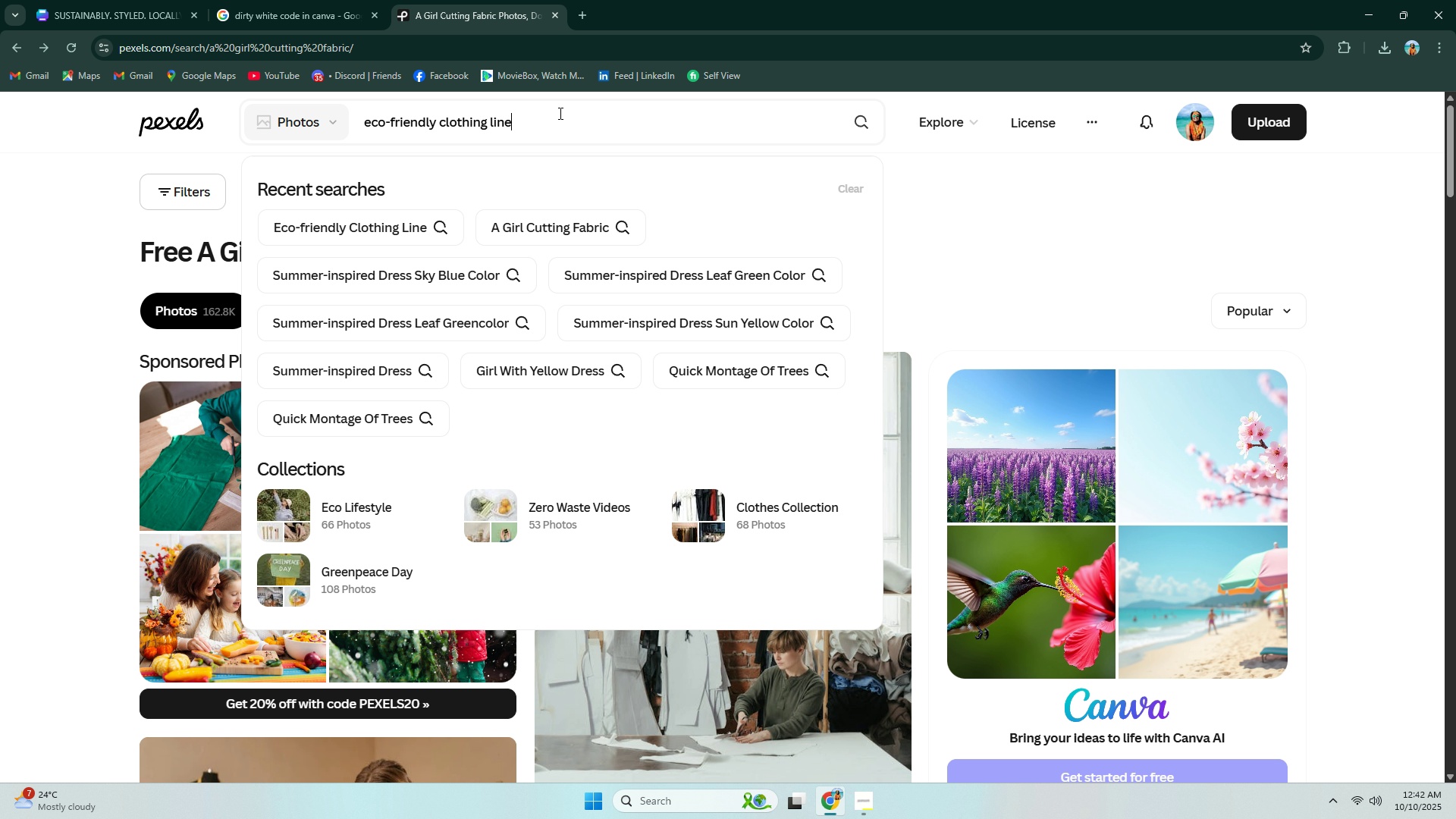 
key(Control+ControlLeft)
 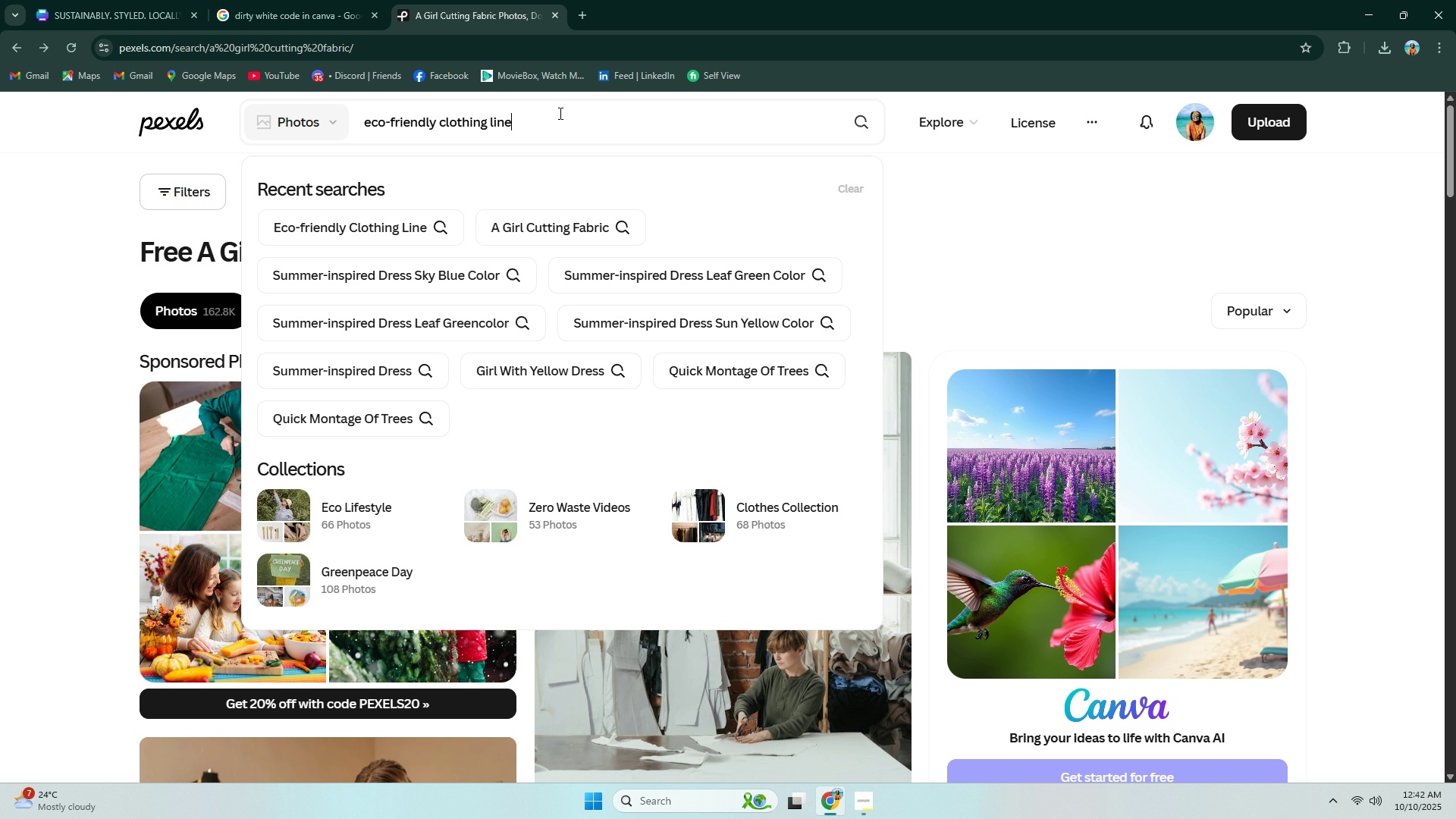 
key(Control+V)
 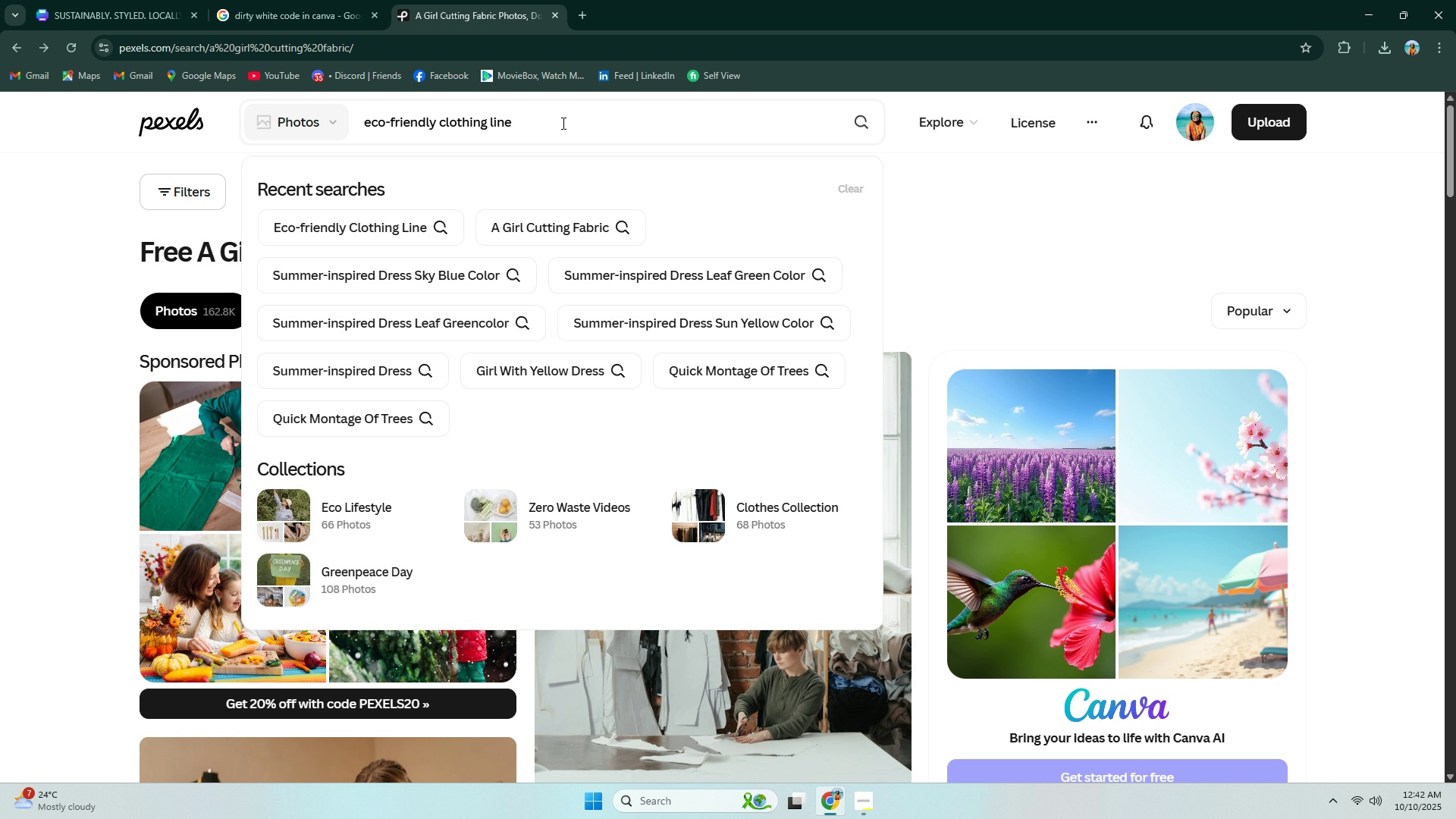 
left_click([562, 123])
 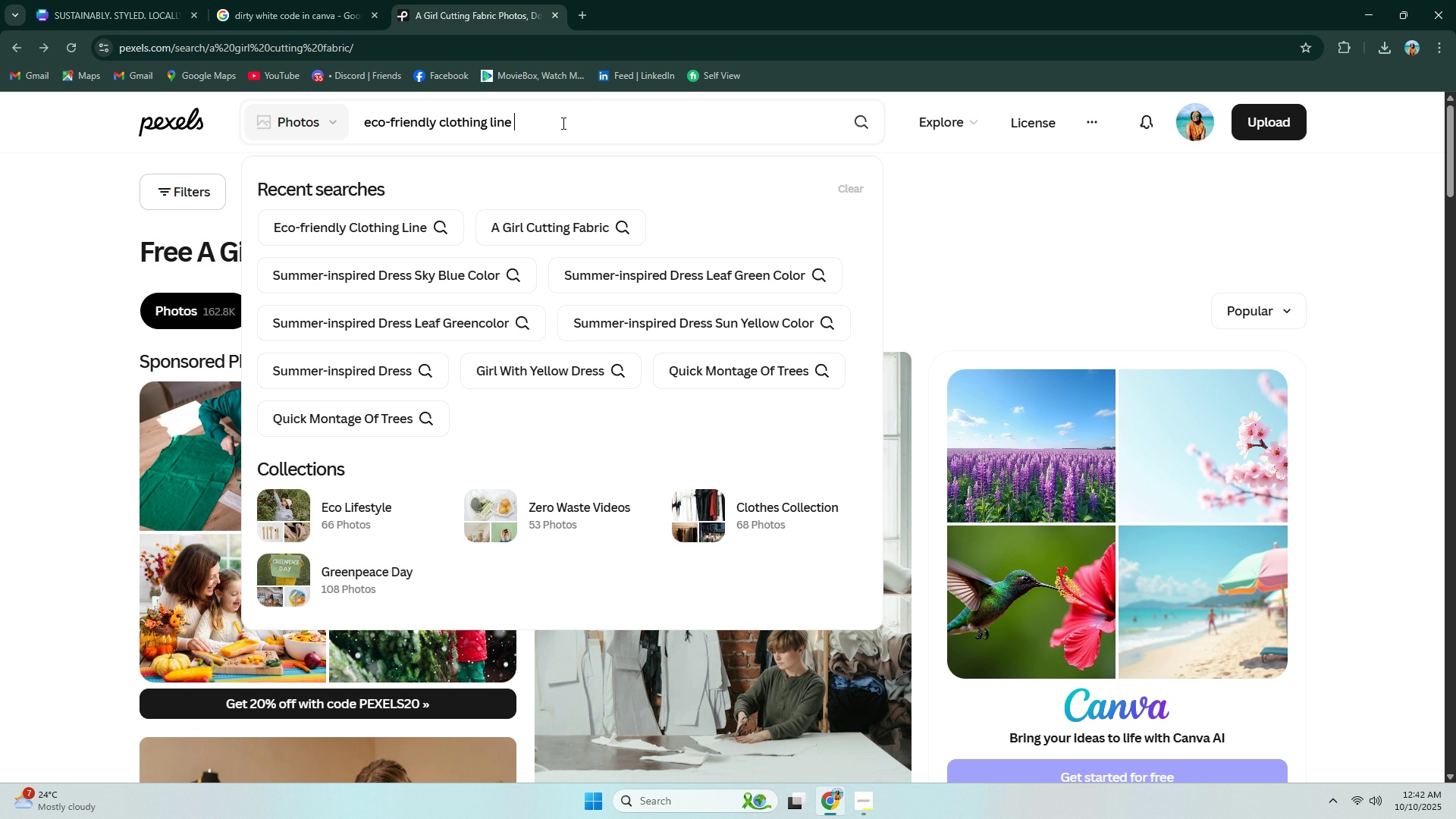 
type( d)
key(Backspace)
type(b)
key(Backspace)
type(dark brown)
 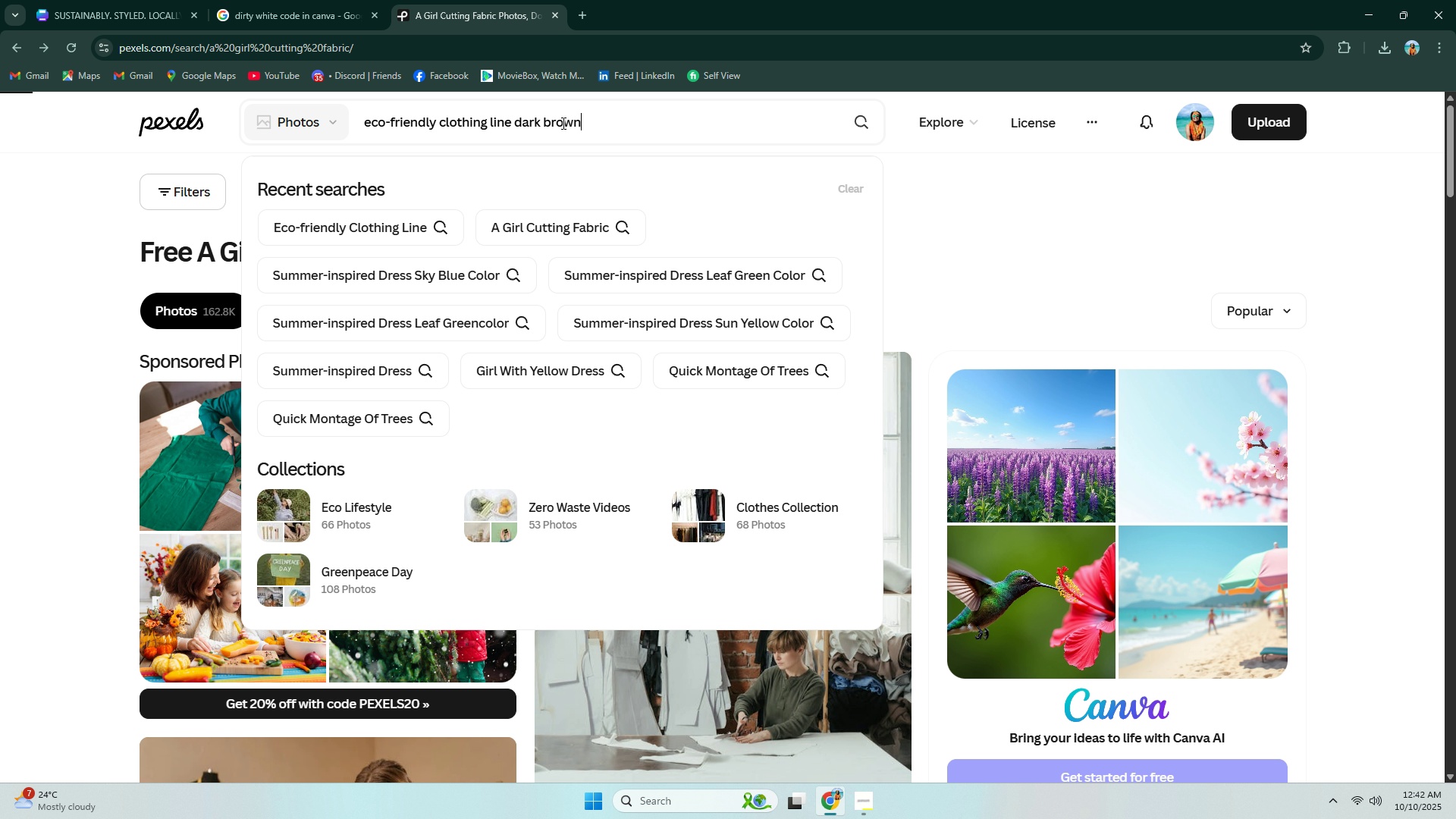 
key(Enter)
 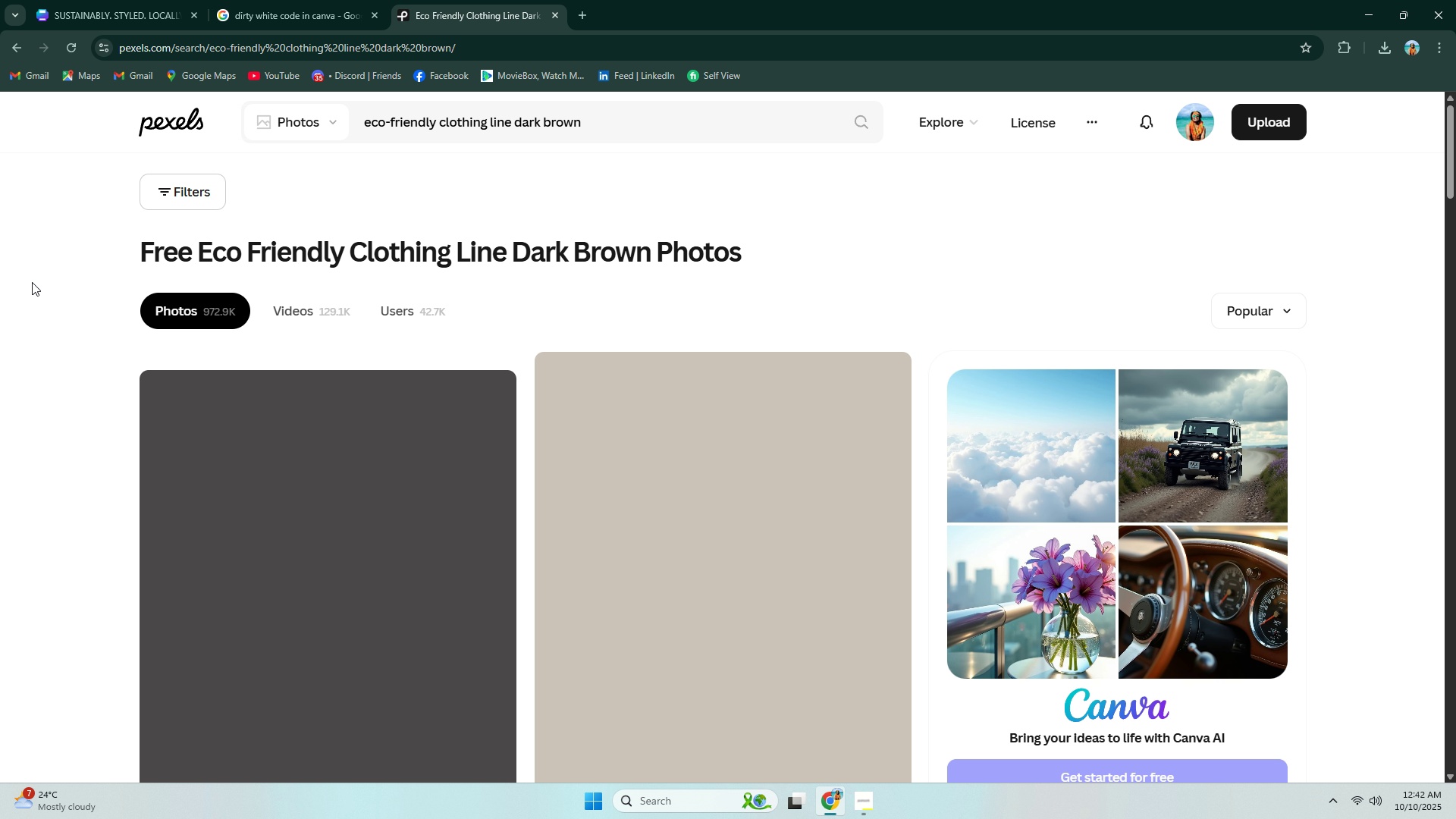 
scroll: coordinate [16, 246], scroll_direction: down, amount: 45.0
 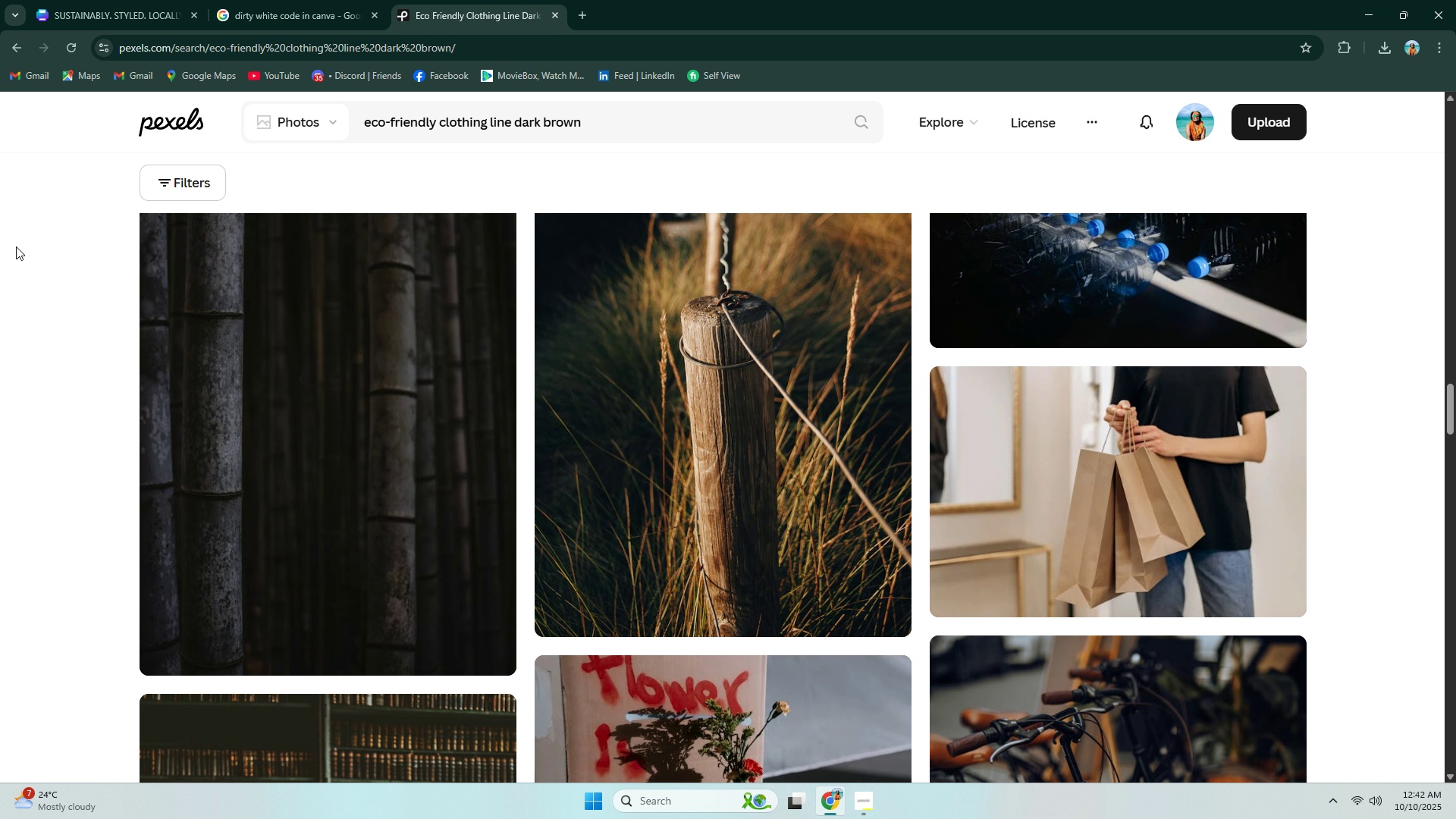 
scroll: coordinate [17, 250], scroll_direction: down, amount: 14.0
 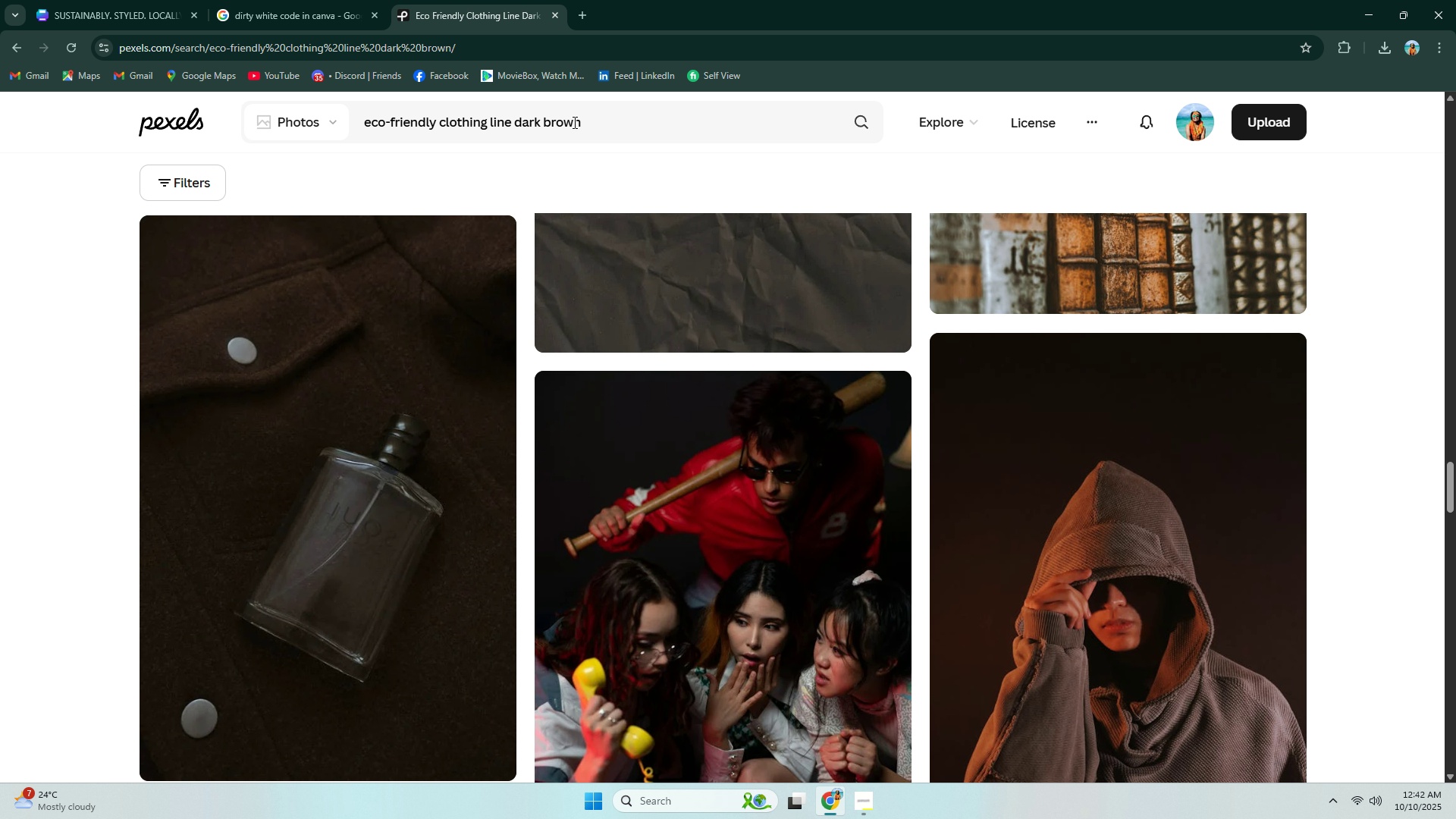 
left_click_drag(start_coordinate=[614, 127], to_coordinate=[491, 136])
 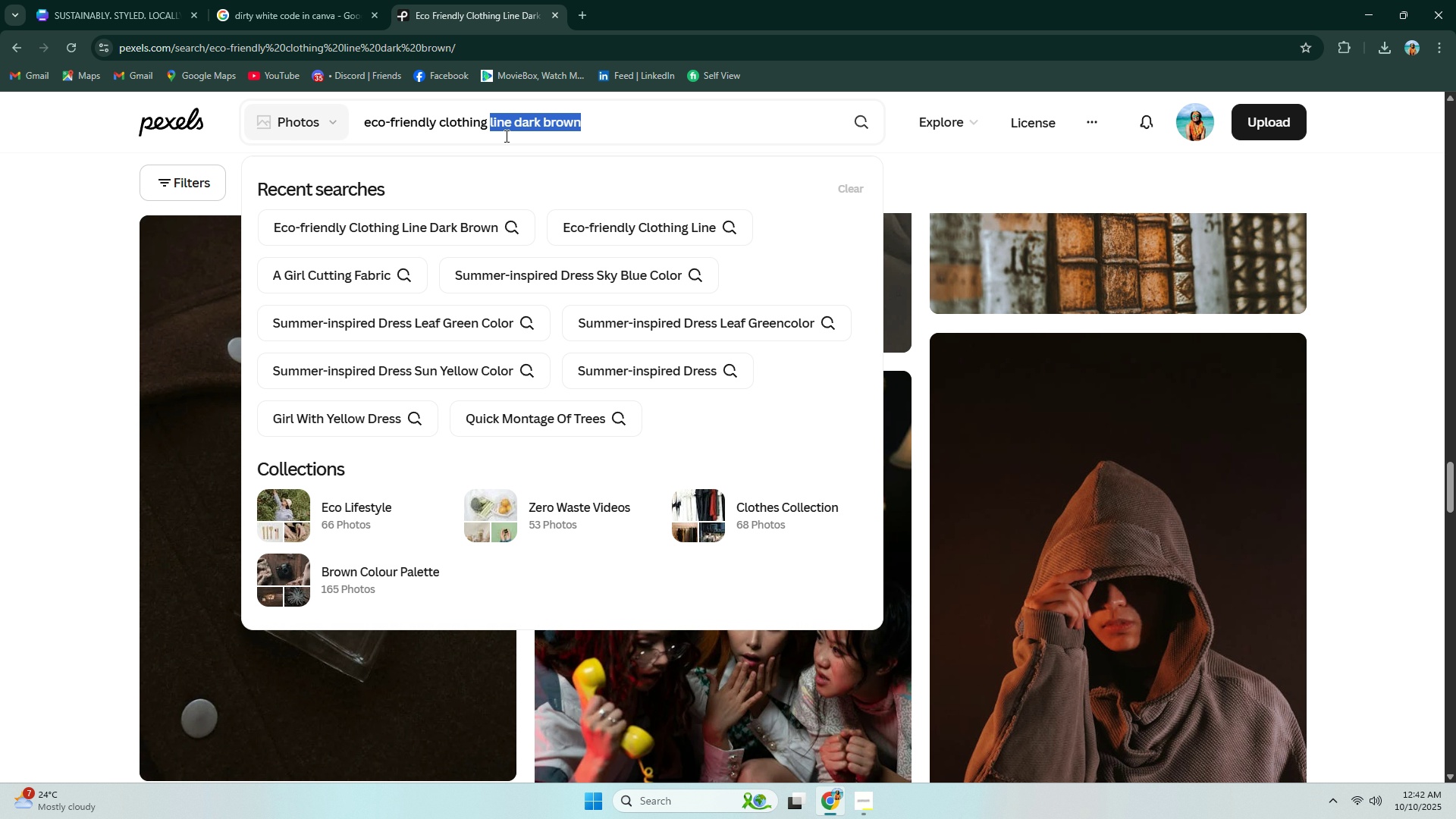 
key(Backspace)
 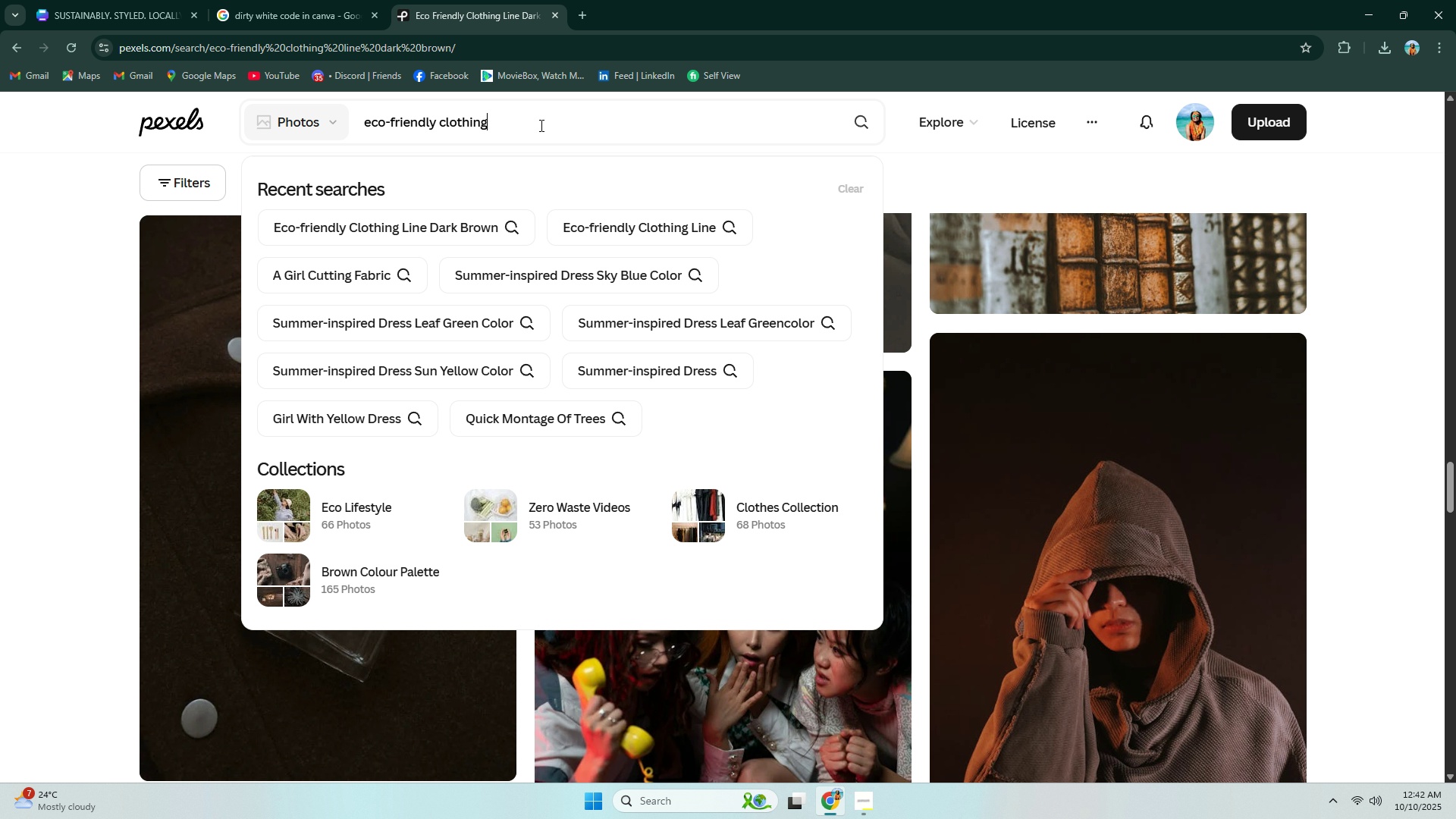 
key(Backspace)
 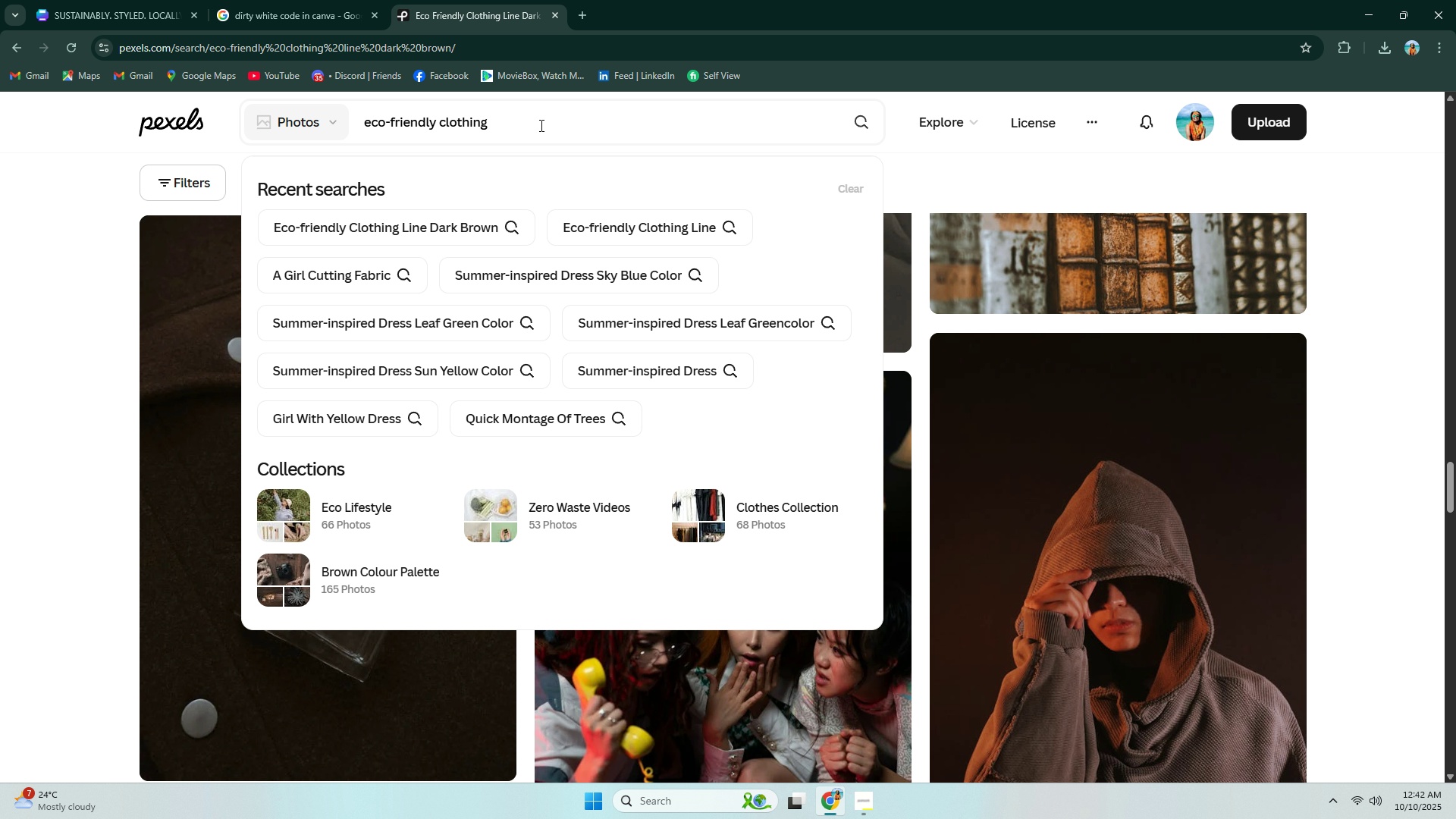 
key(Enter)
 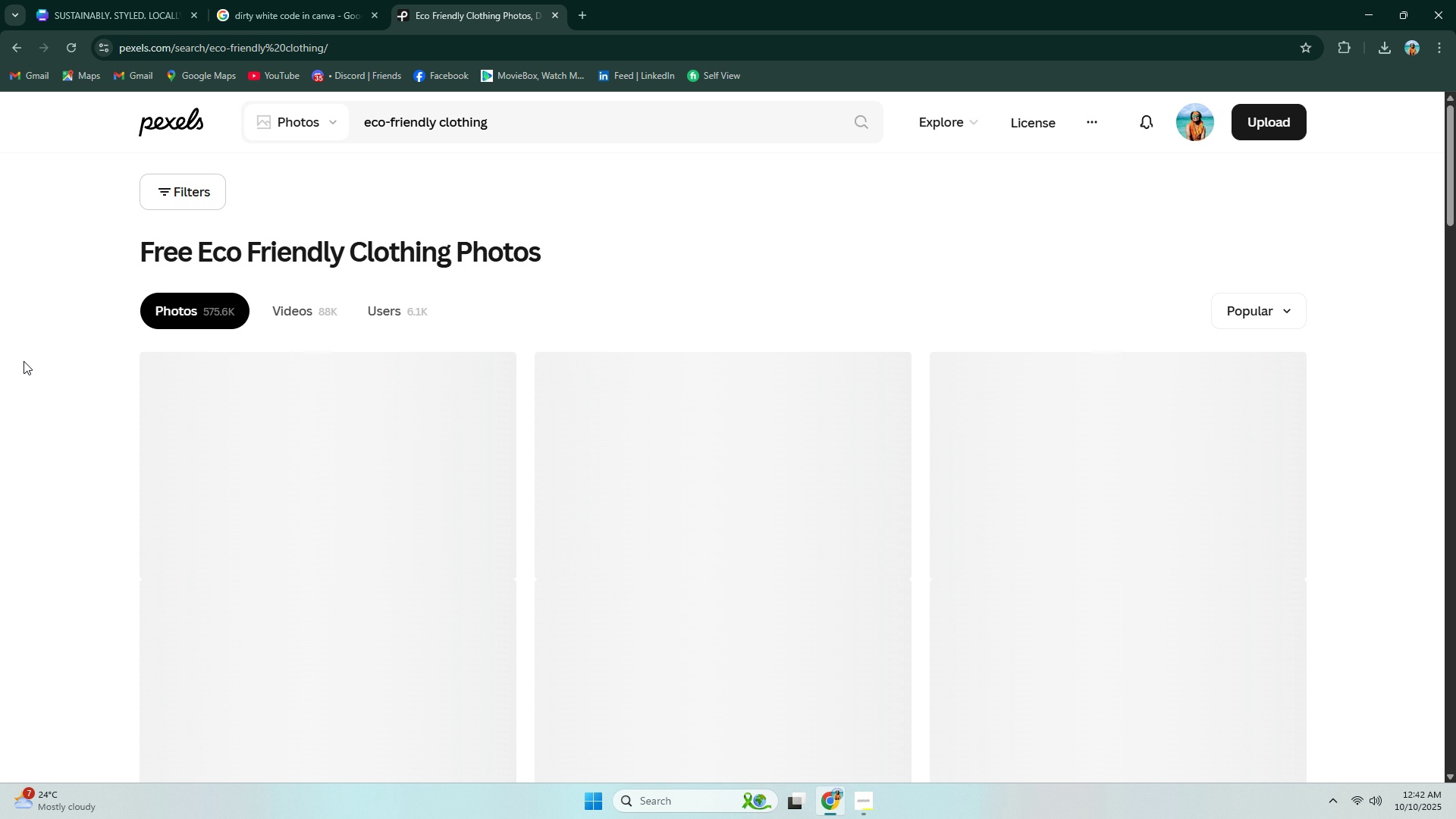 
scroll: coordinate [20, 350], scroll_direction: down, amount: 50.0
 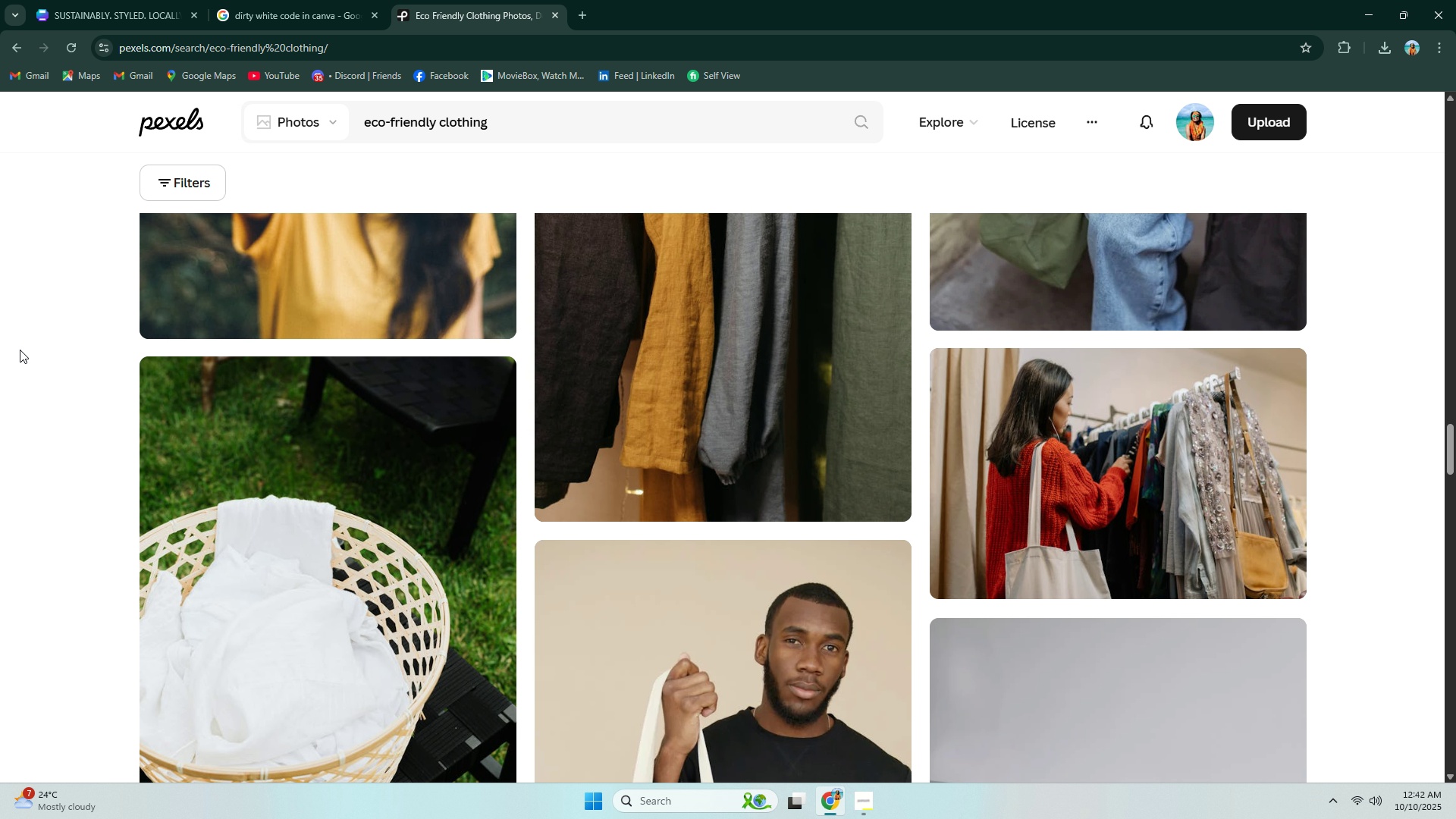 
scroll: coordinate [39, 348], scroll_direction: down, amount: 40.0
 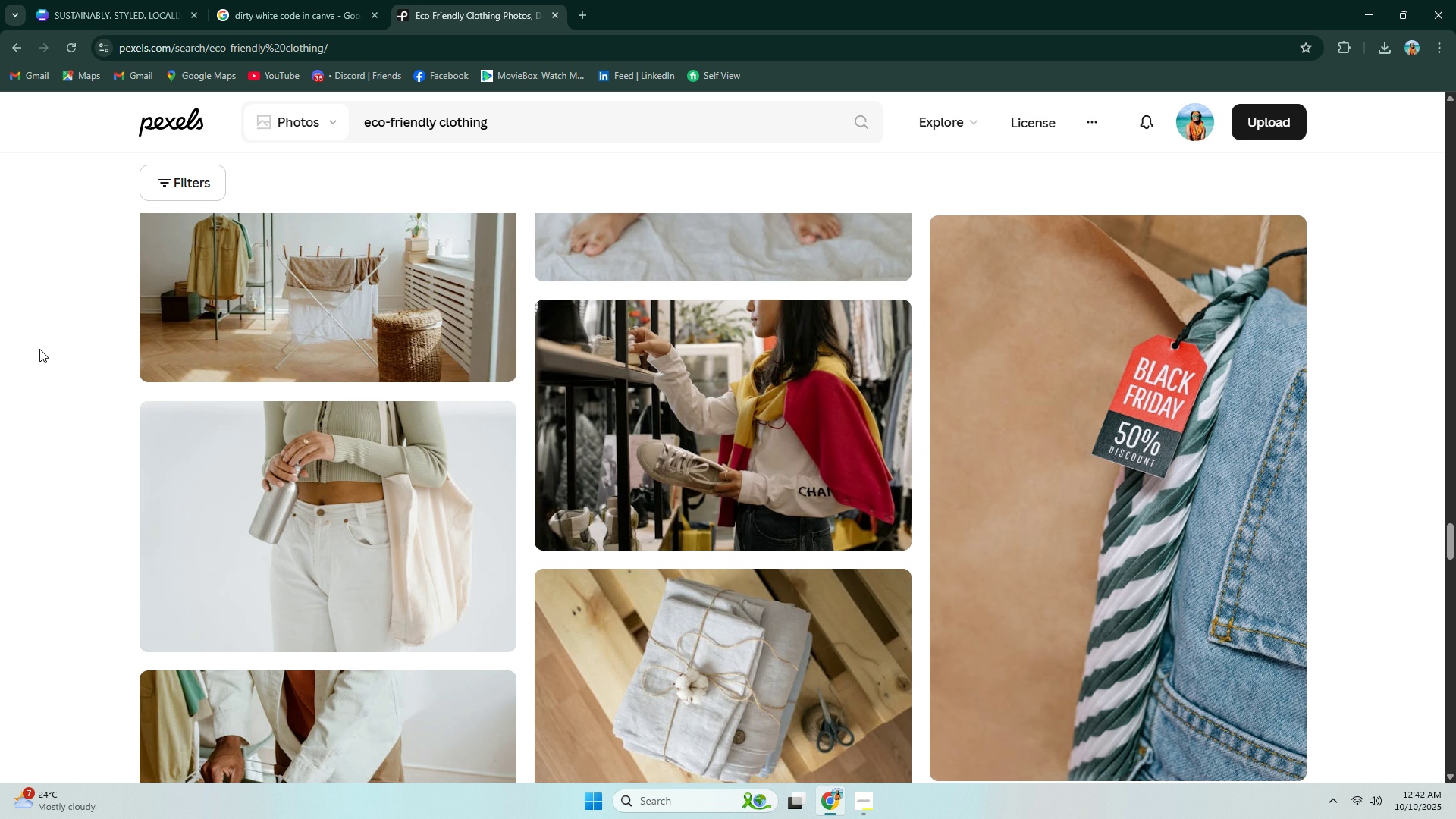 
scroll: coordinate [38, 351], scroll_direction: down, amount: 12.0
 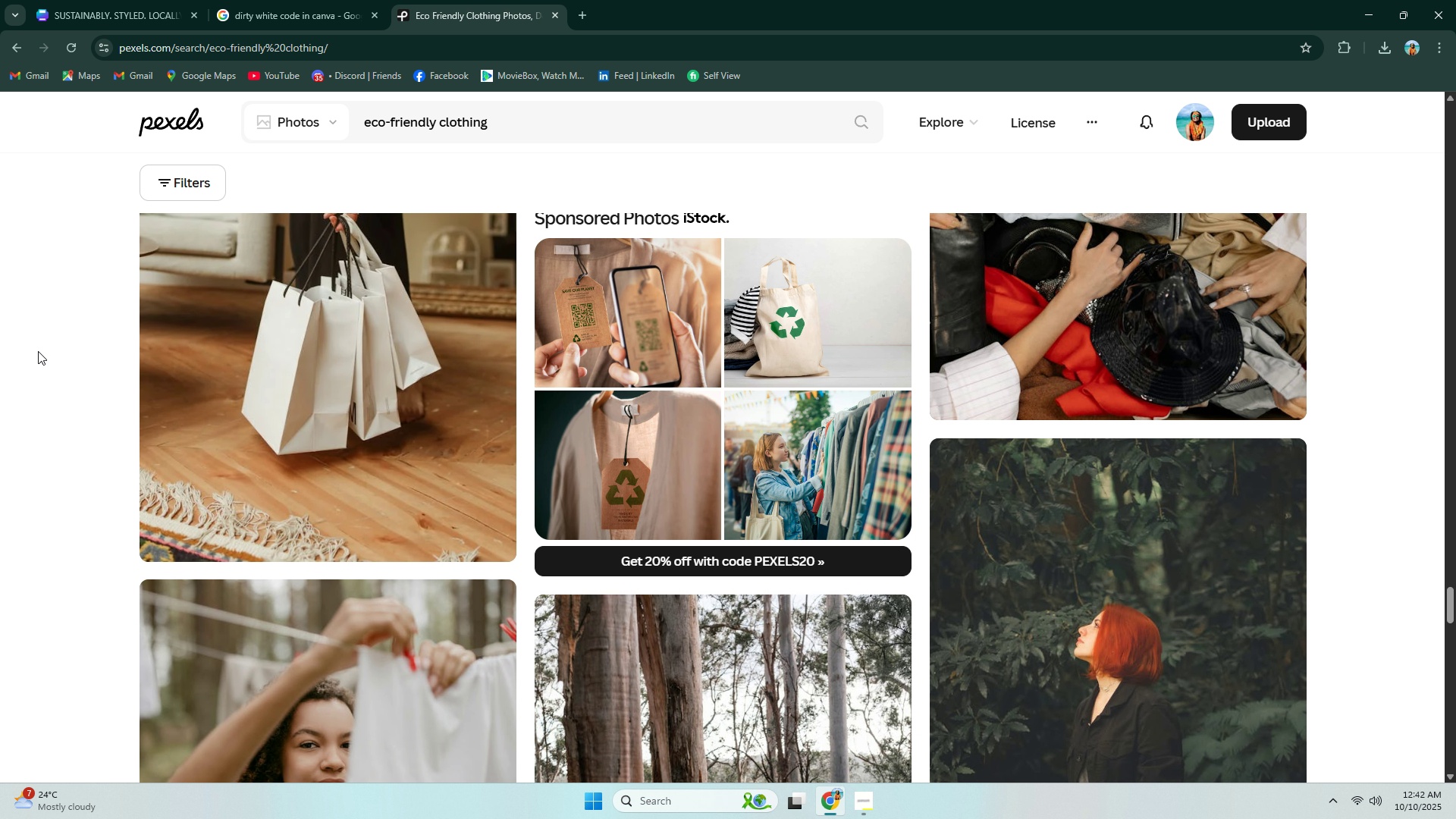 
scroll: coordinate [38, 351], scroll_direction: up, amount: 1.0
 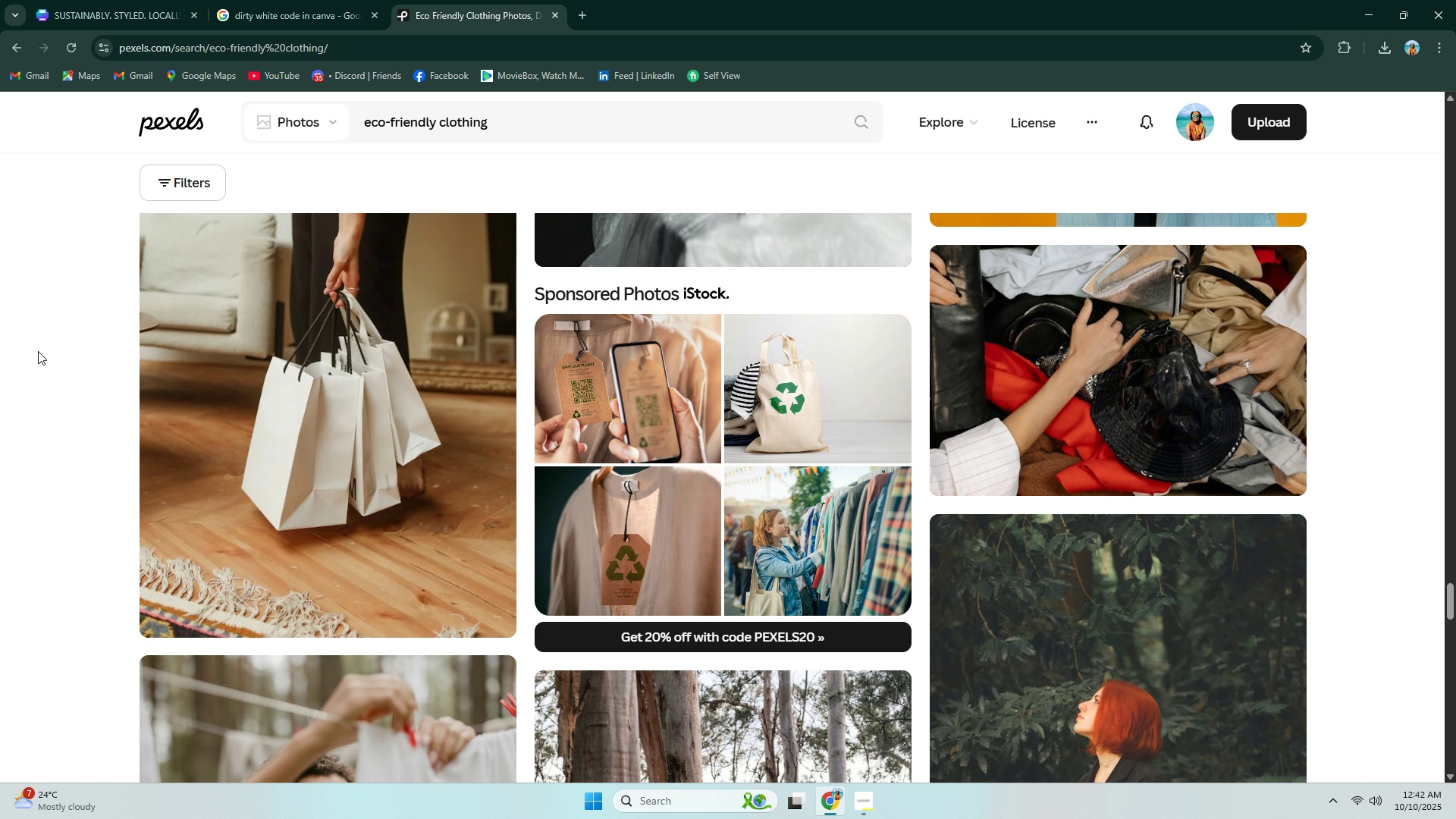 
scroll: coordinate [38, 353], scroll_direction: down, amount: 16.0
 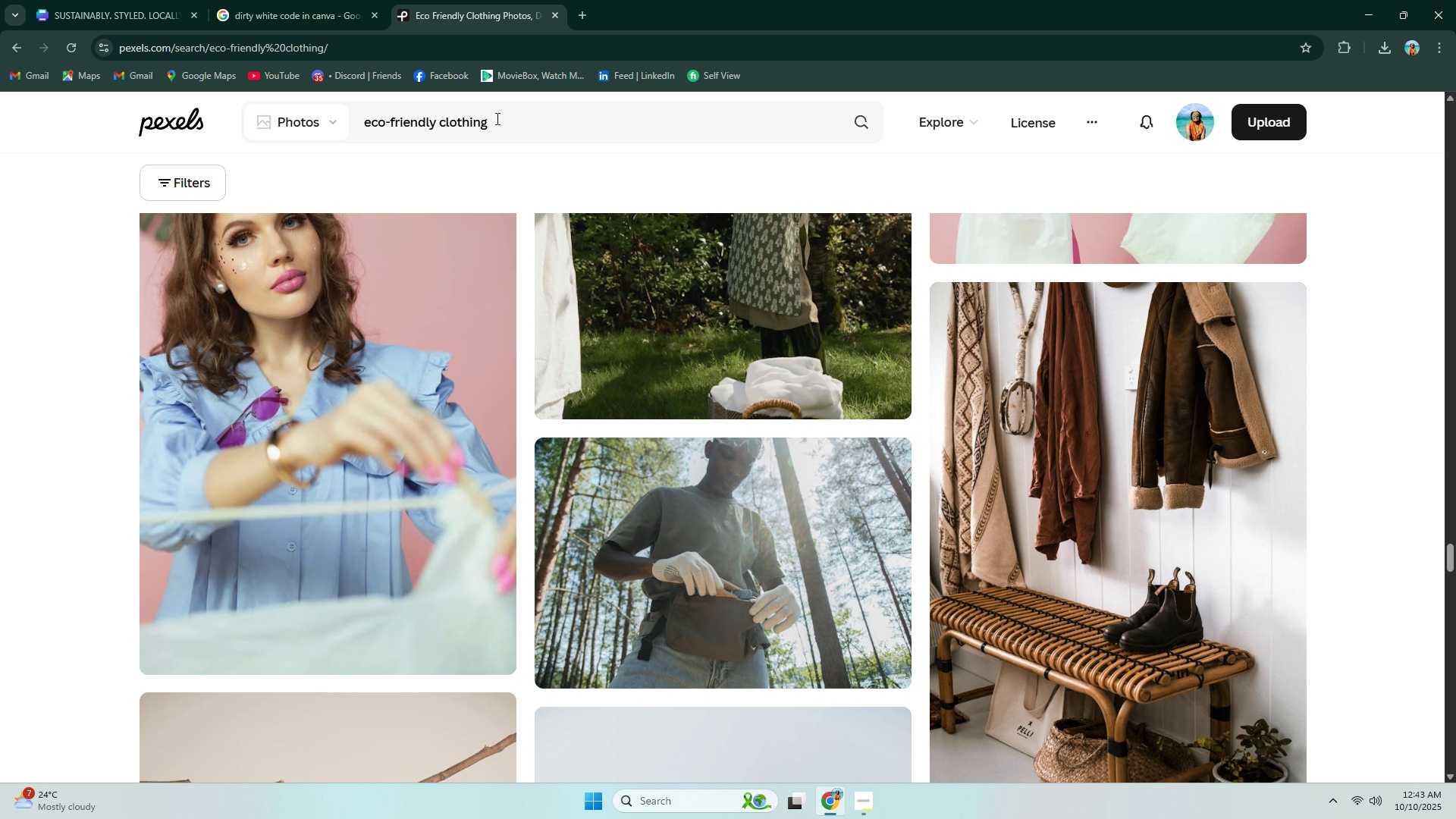 
left_click([497, 115])
 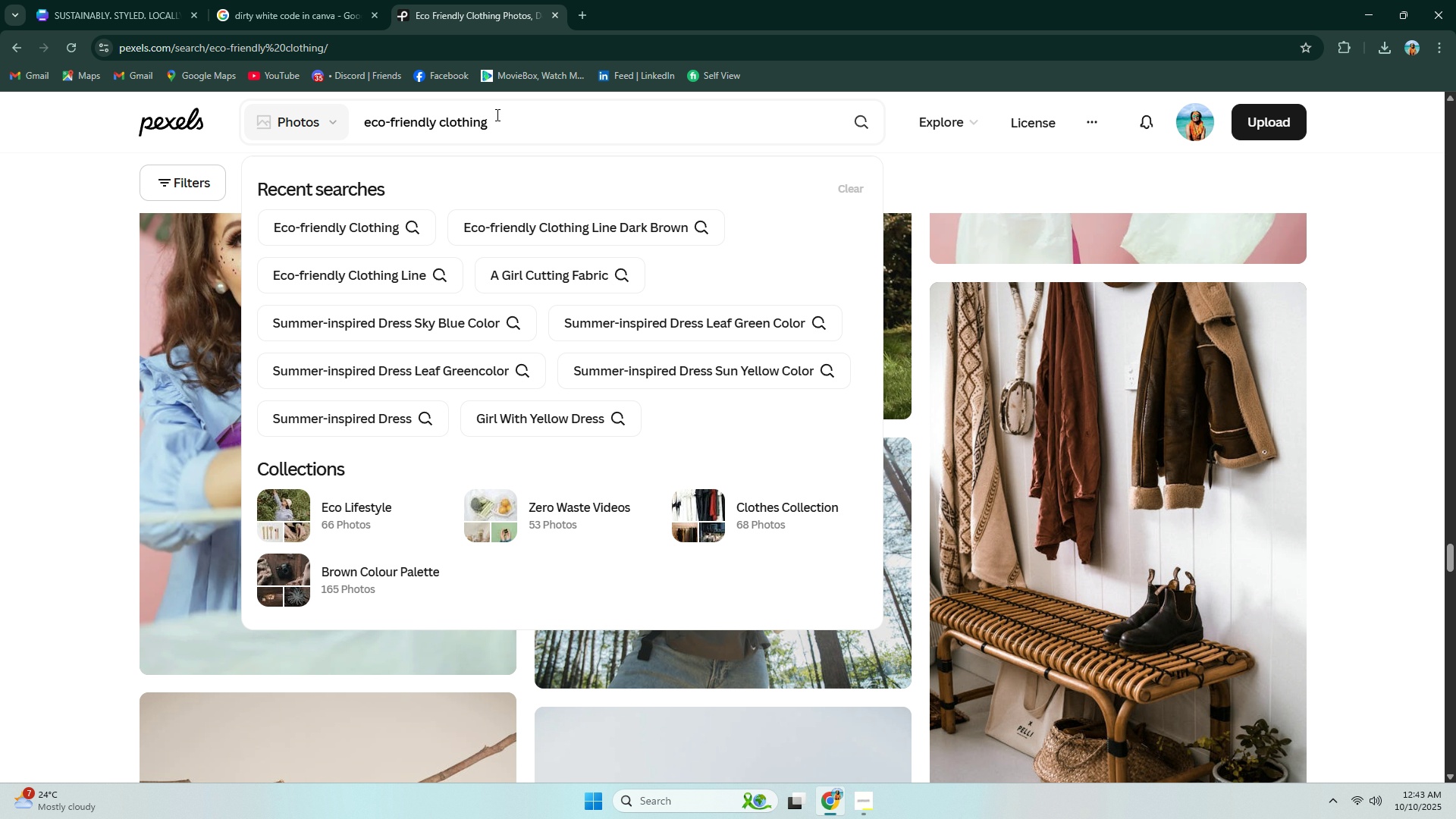 
left_click_drag(start_coordinate=[496, 121], to_coordinate=[441, 139])
 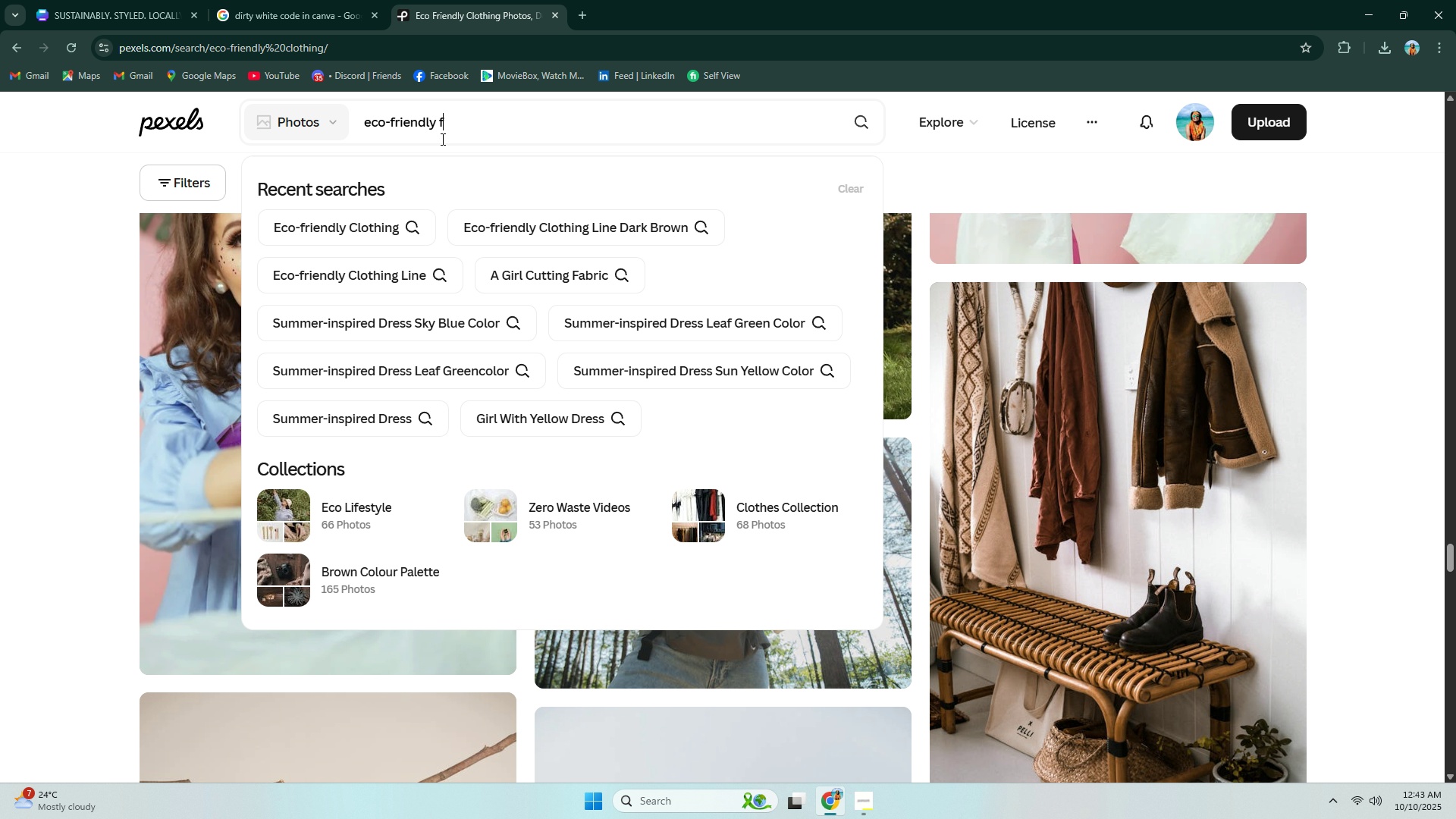 
type(fabric)
 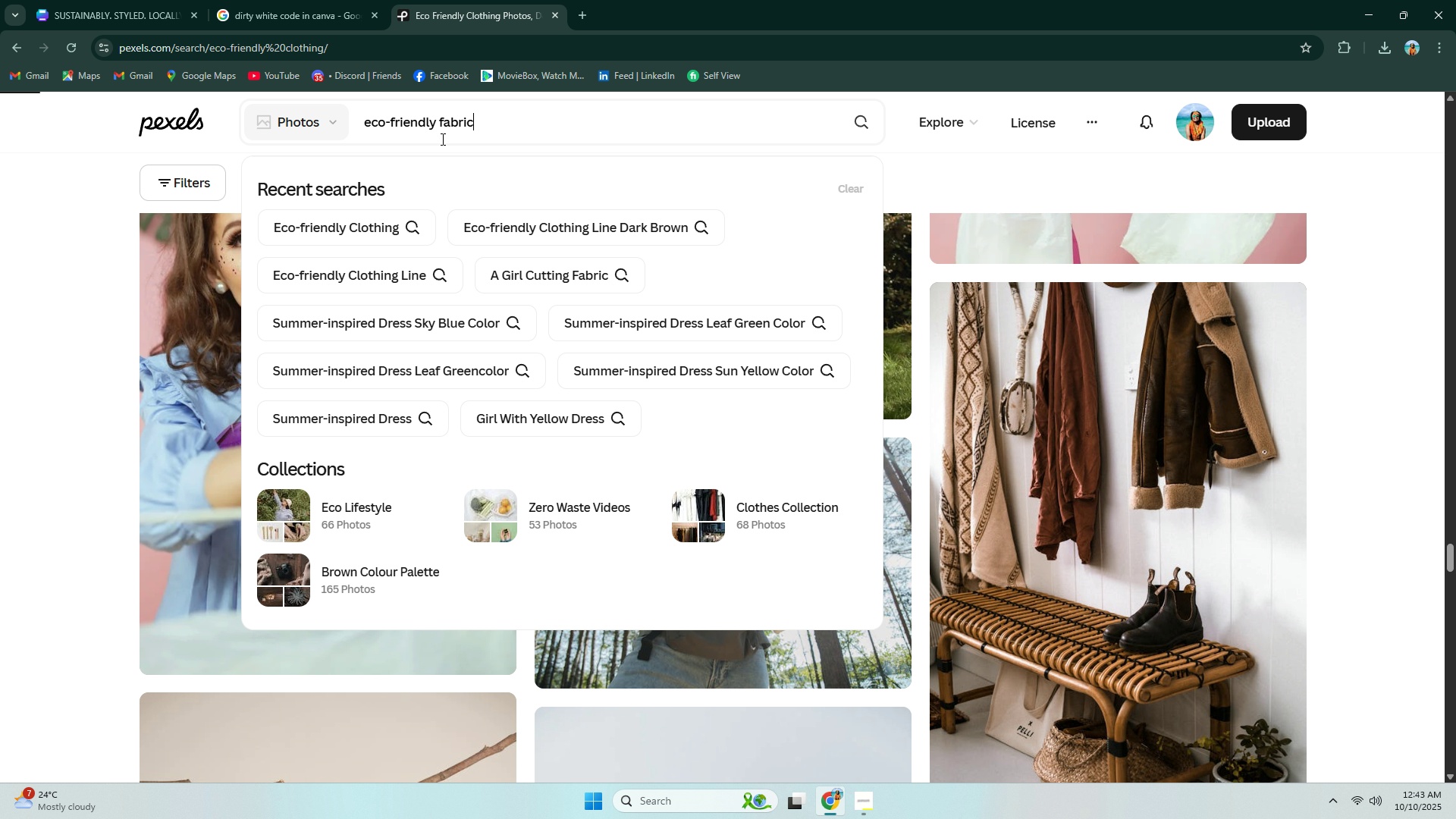 
key(Enter)
 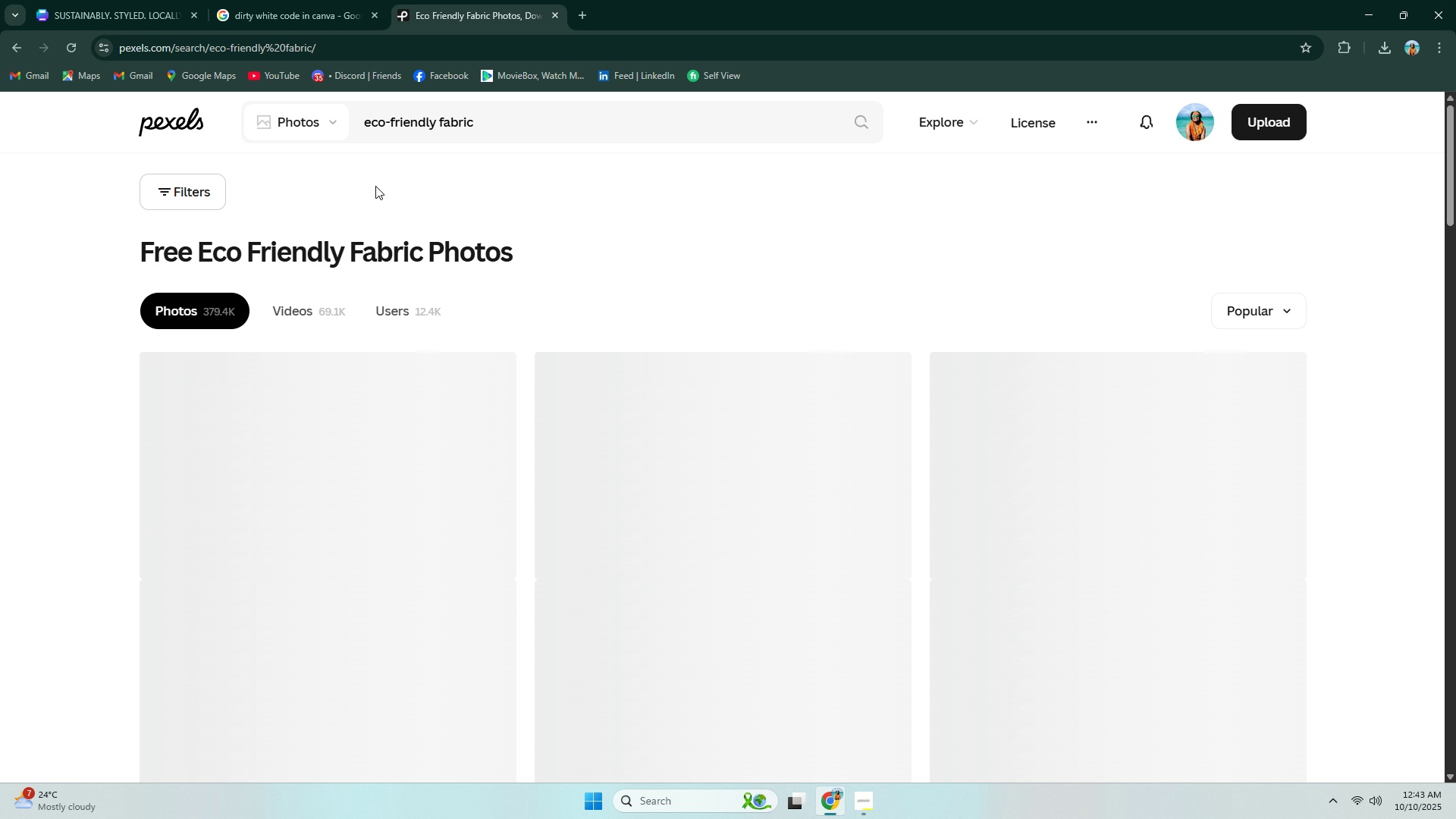 
scroll: coordinate [372, 187], scroll_direction: down, amount: 23.0
 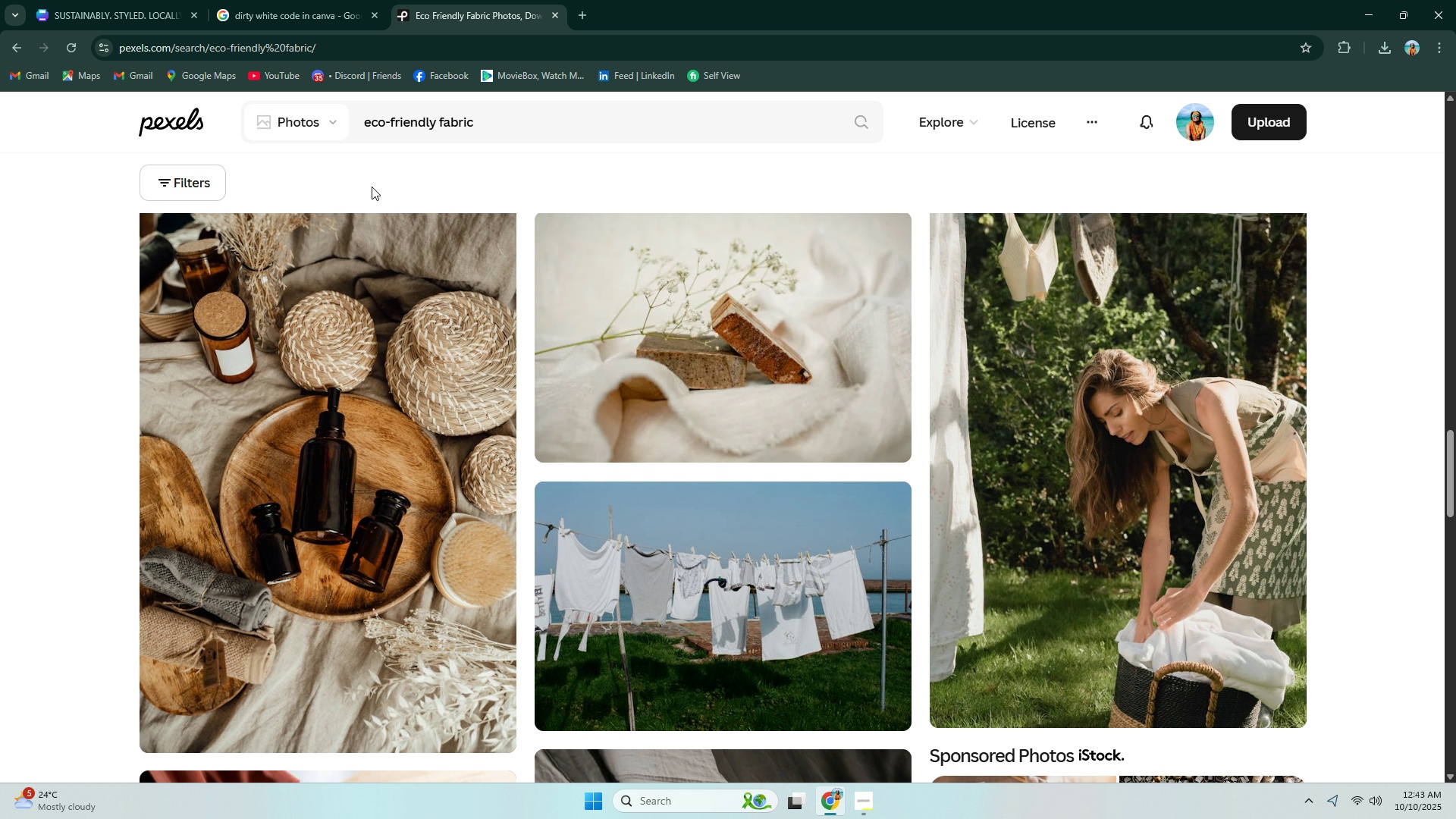 
scroll: coordinate [372, 187], scroll_direction: up, amount: 5.0
 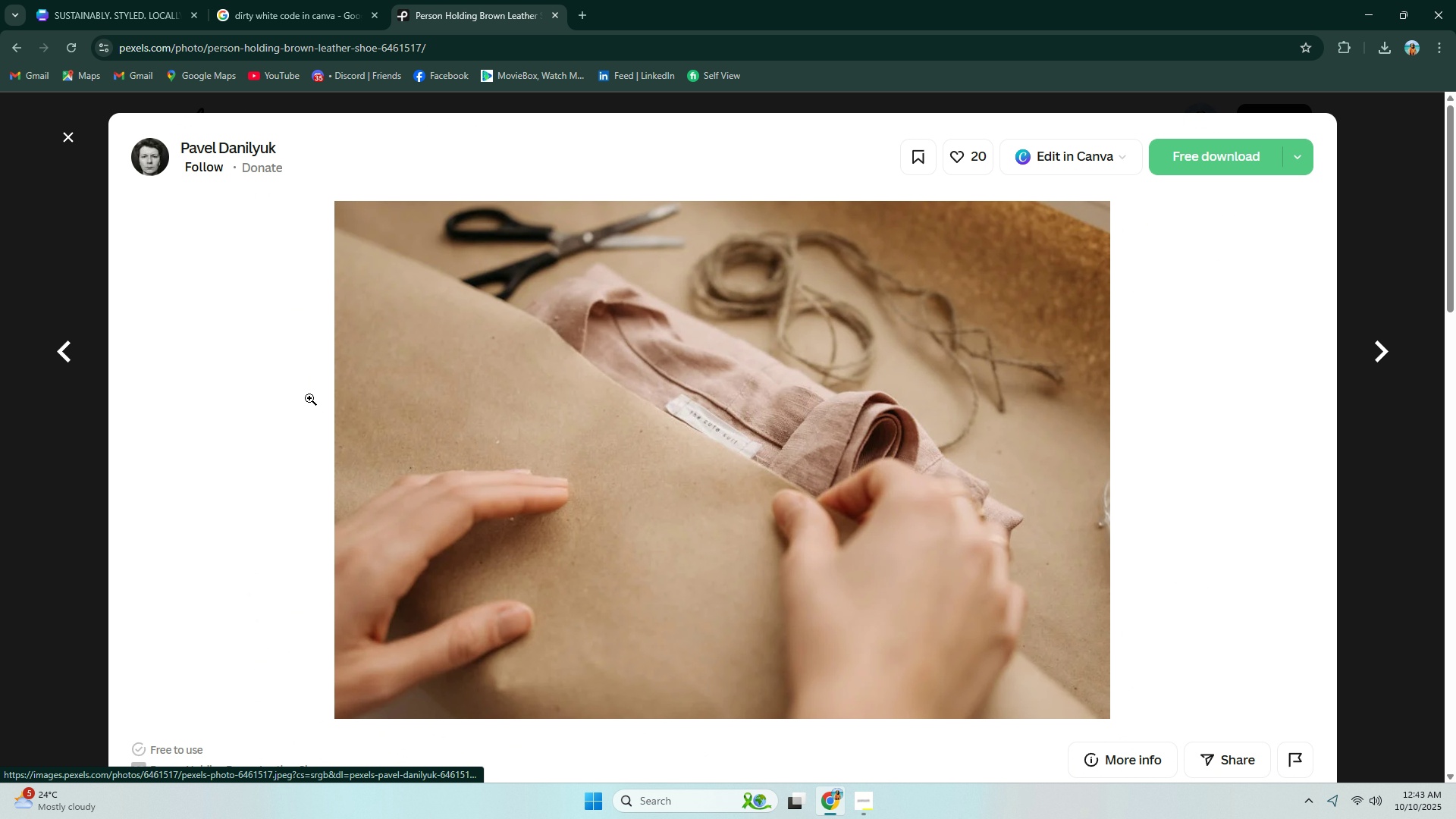 
left_click([89, 398])
 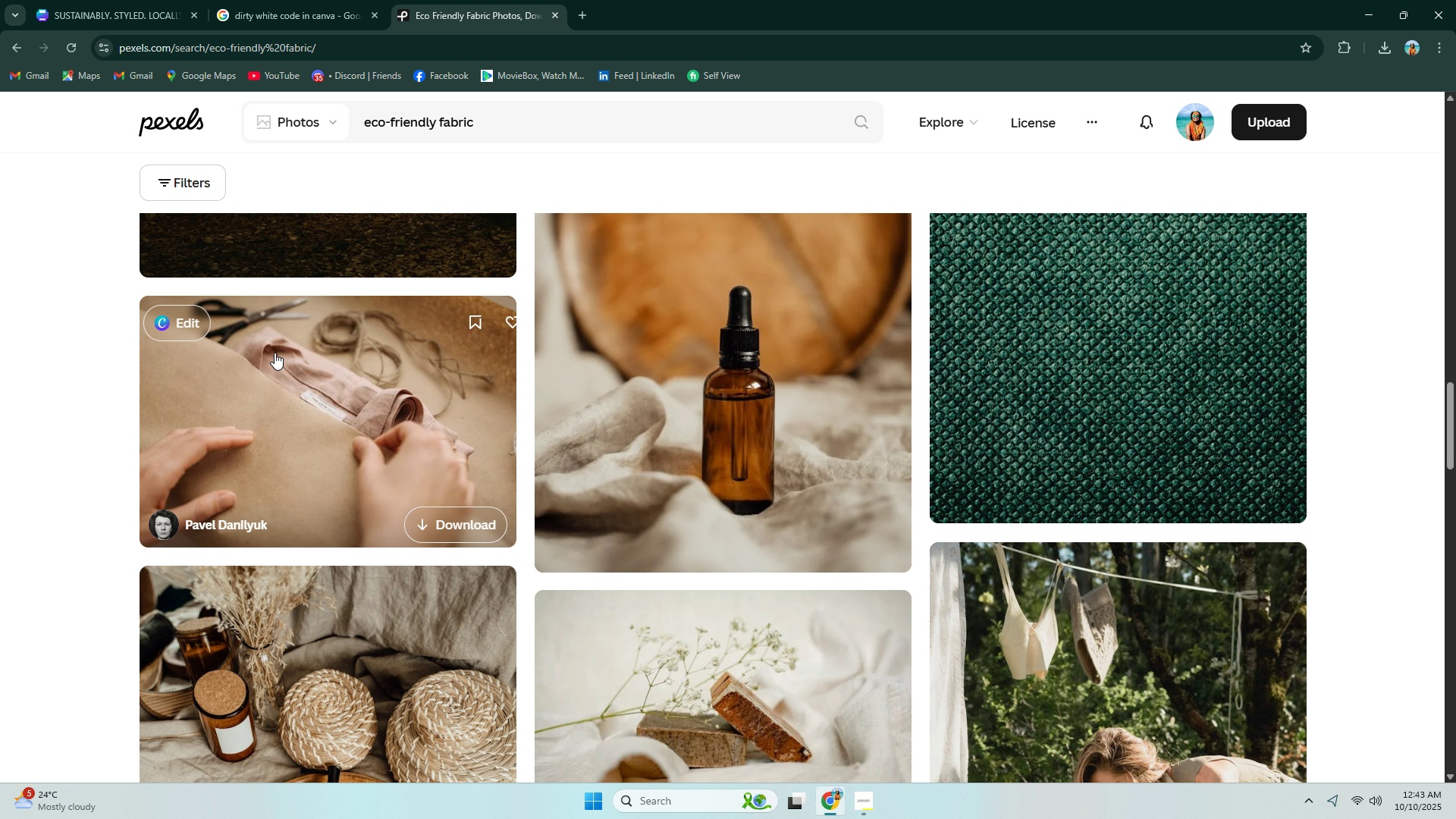 
scroll: coordinate [306, 293], scroll_direction: down, amount: 30.0
 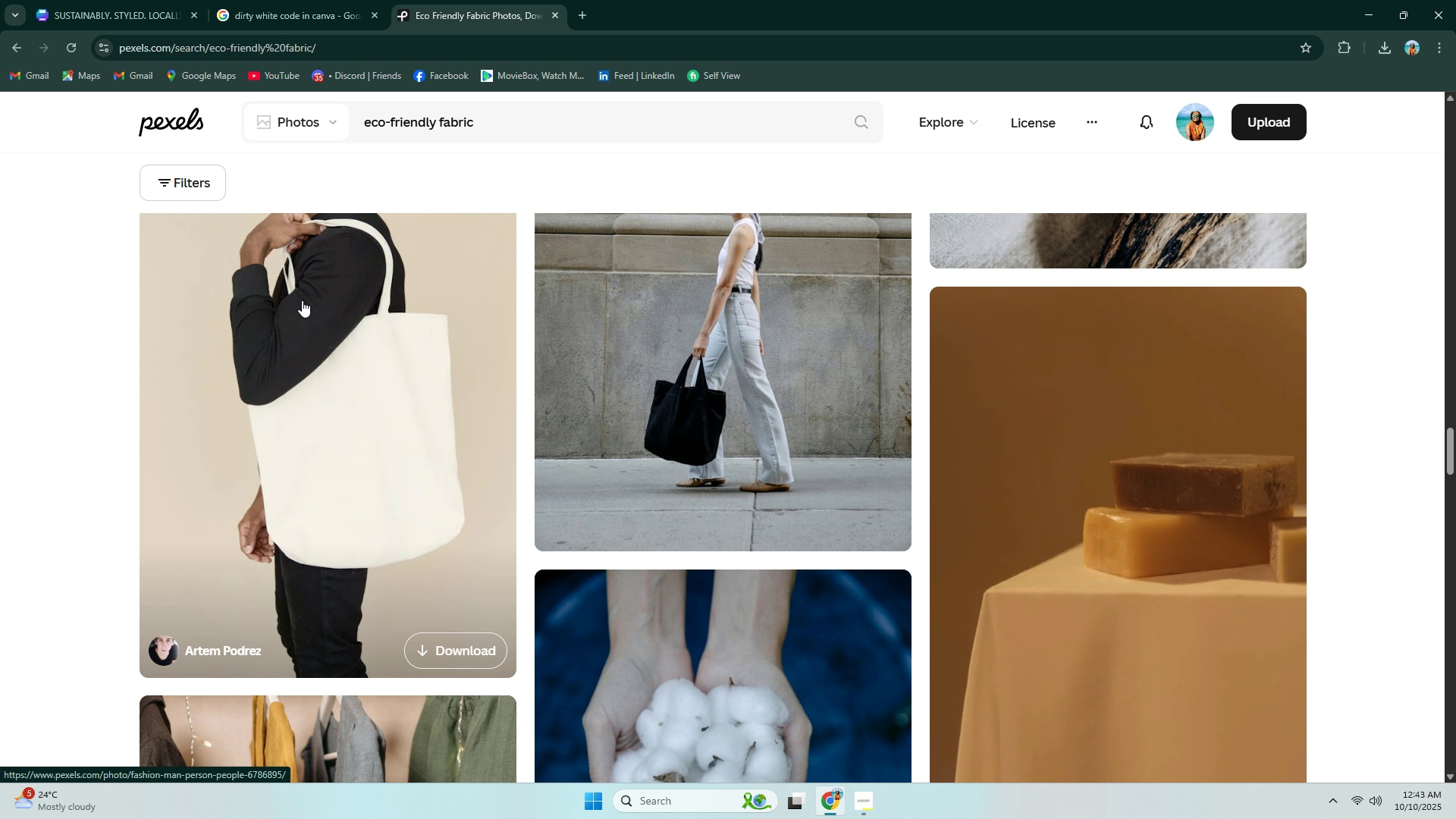 
scroll: coordinate [315, 325], scroll_direction: down, amount: 50.0
 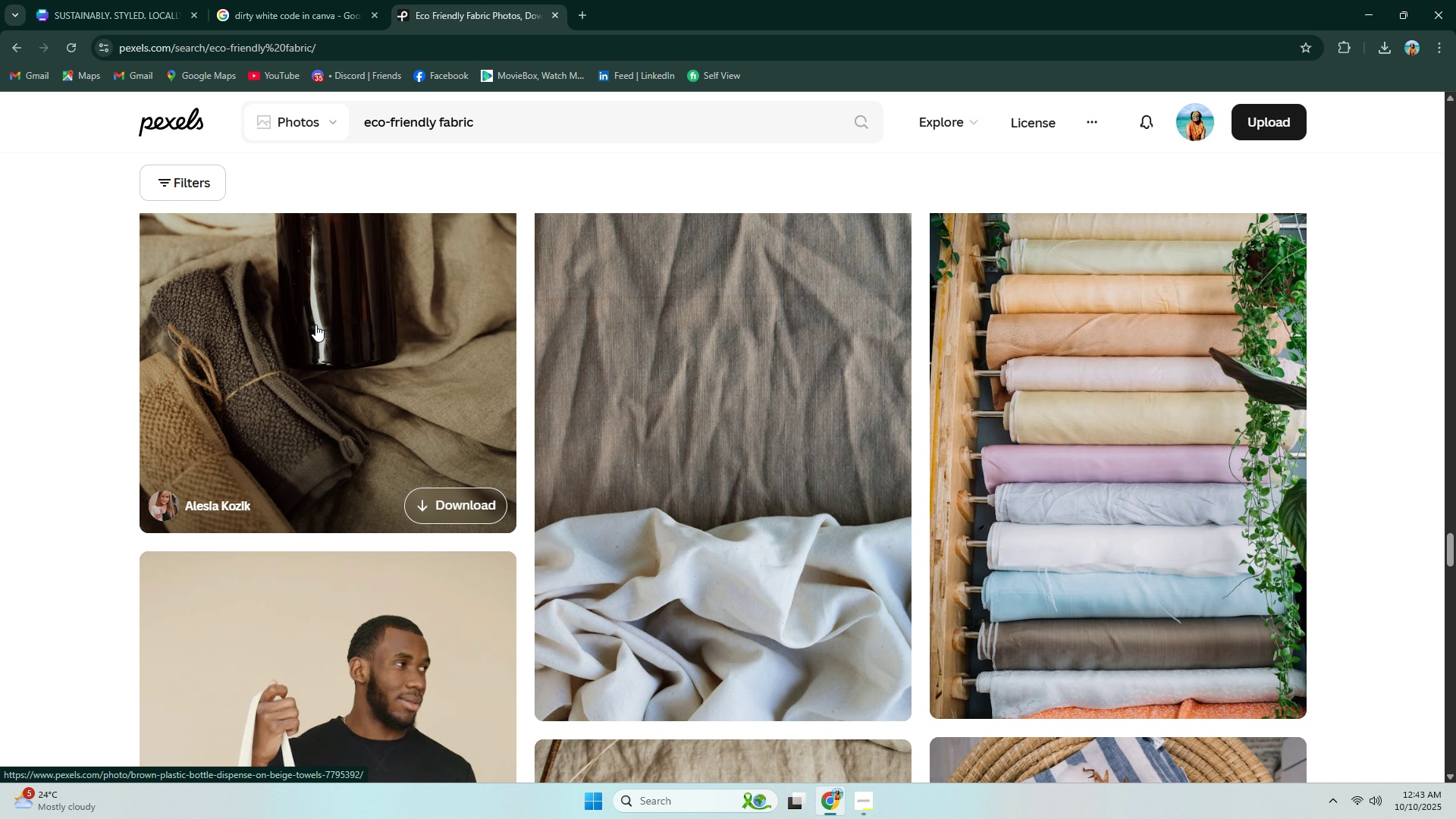 
scroll: coordinate [775, 316], scroll_direction: up, amount: 2.0
 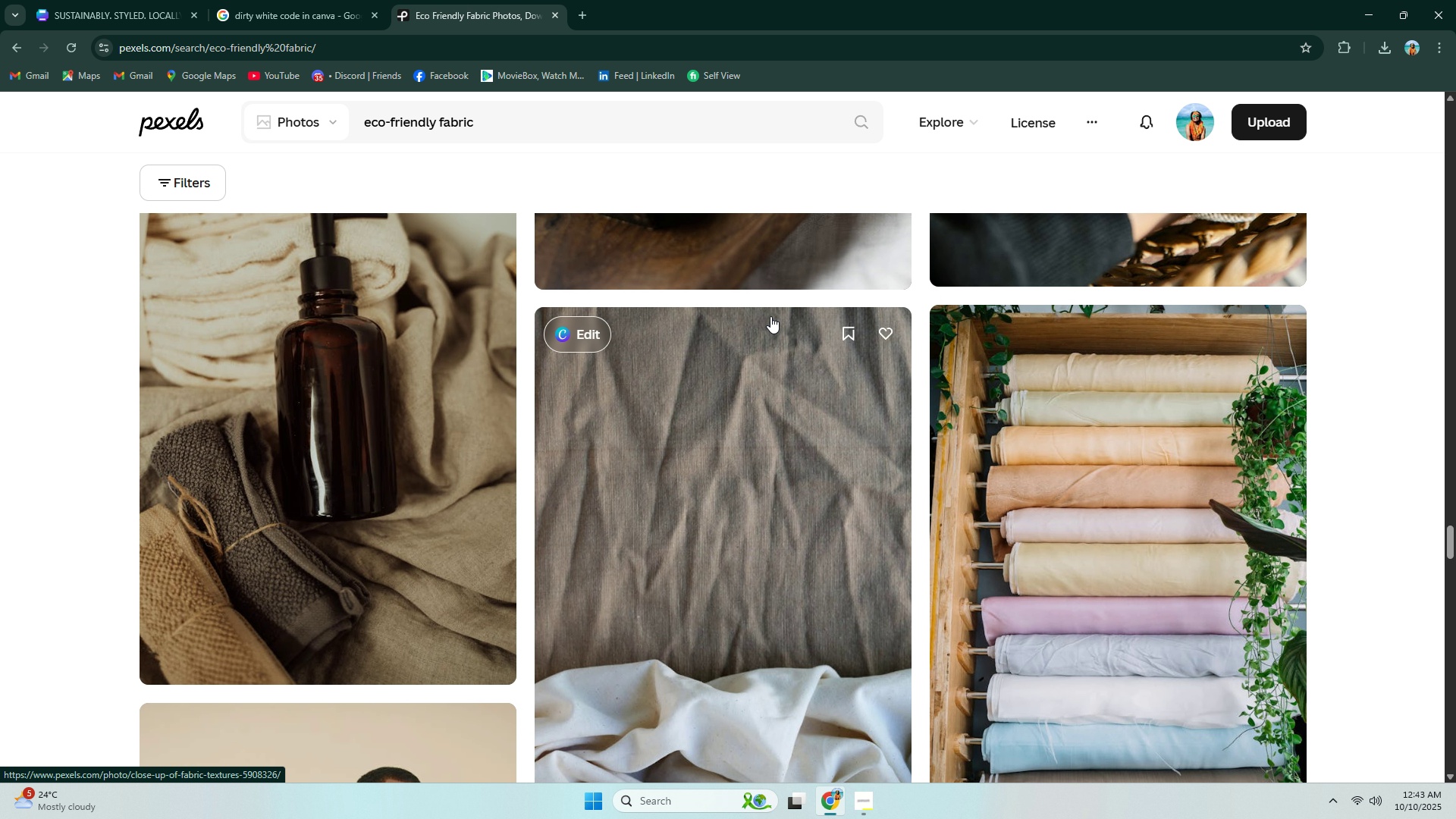 
scroll: coordinate [711, 362], scroll_direction: down, amount: 21.0
 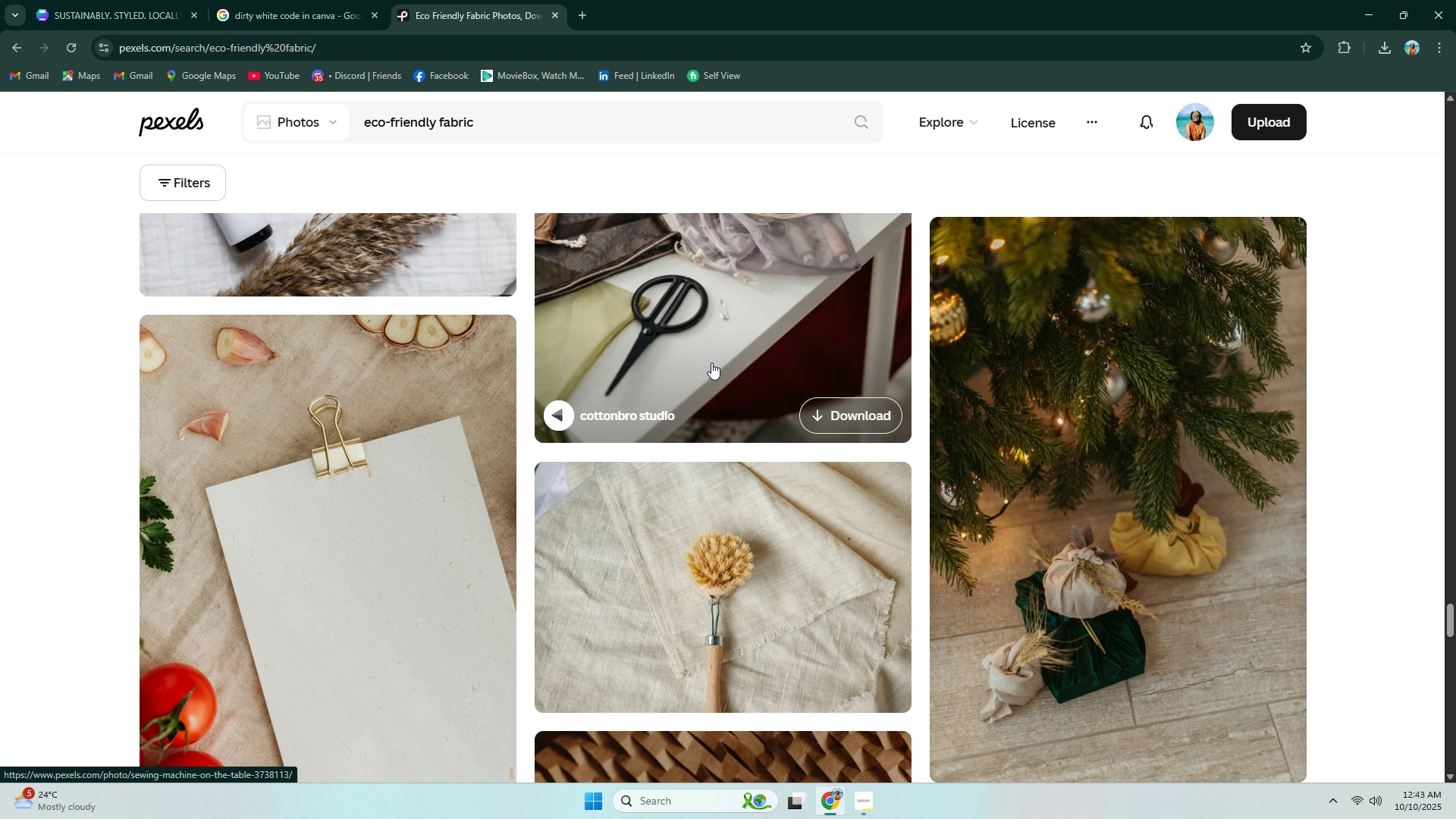 
scroll: coordinate [415, 359], scroll_direction: down, amount: 21.0
 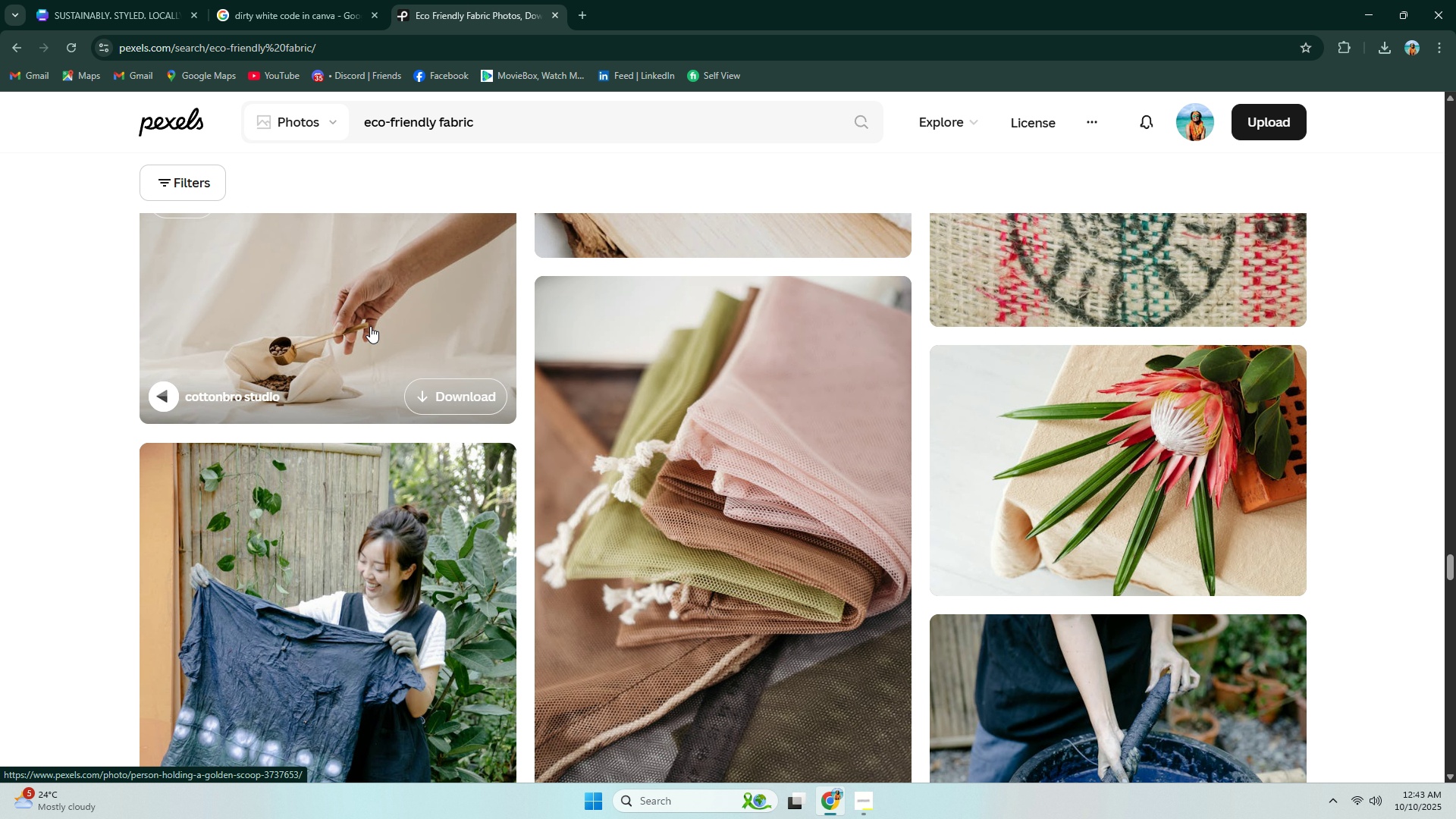 
scroll: coordinate [483, 309], scroll_direction: down, amount: 22.0
 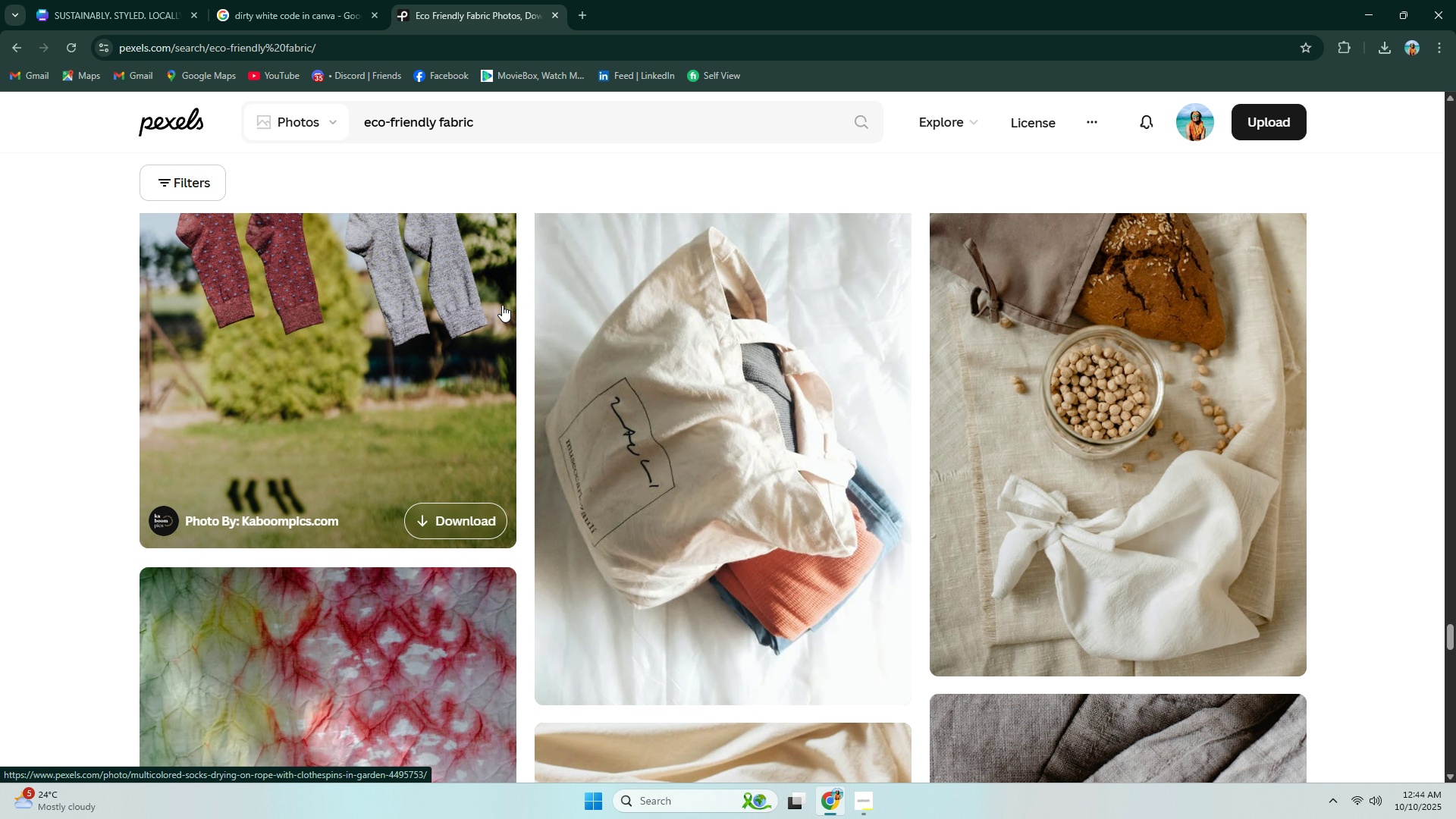 
scroll: coordinate [673, 280], scroll_direction: up, amount: 2.0
 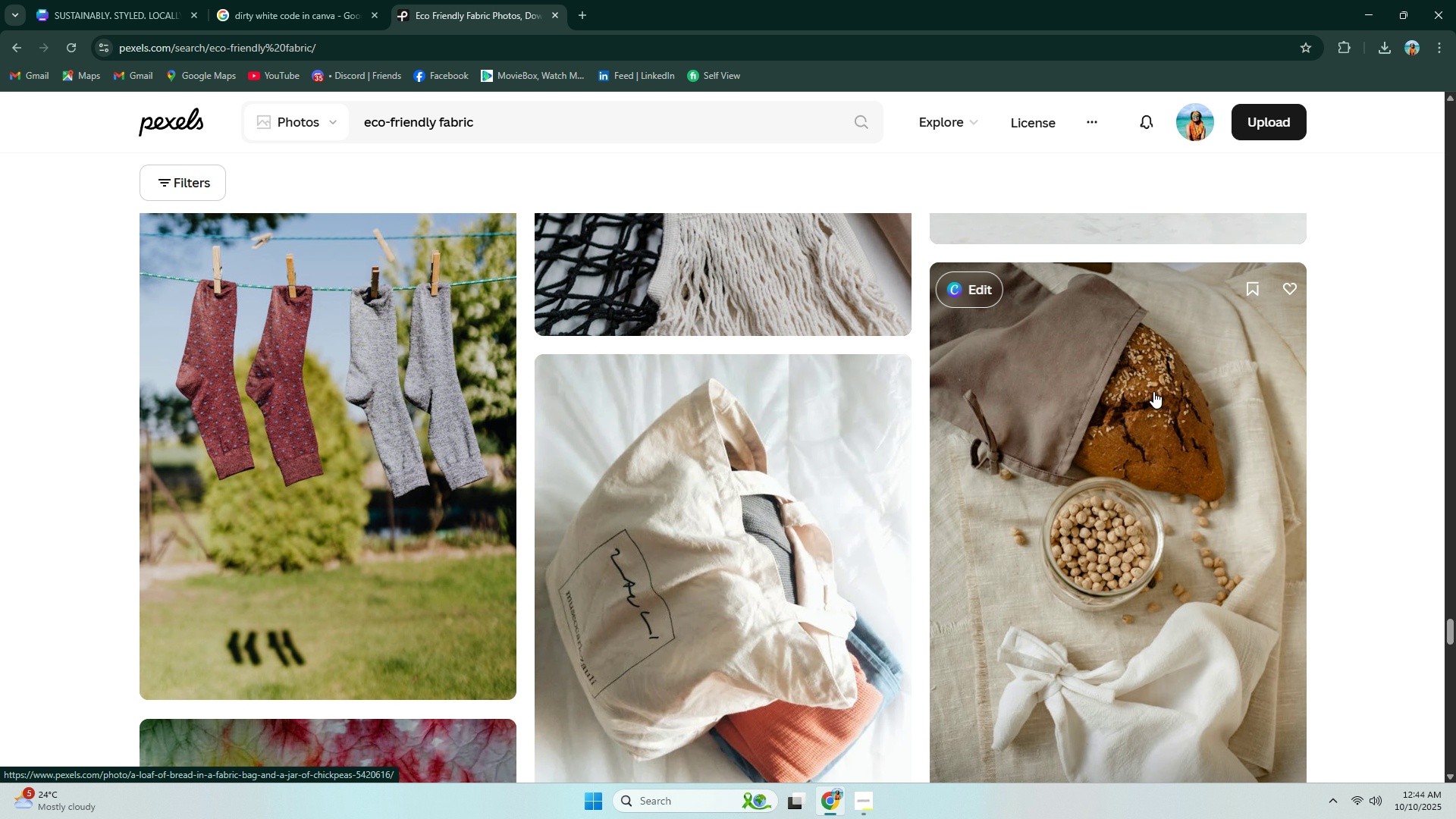 
left_click([1153, 391])
 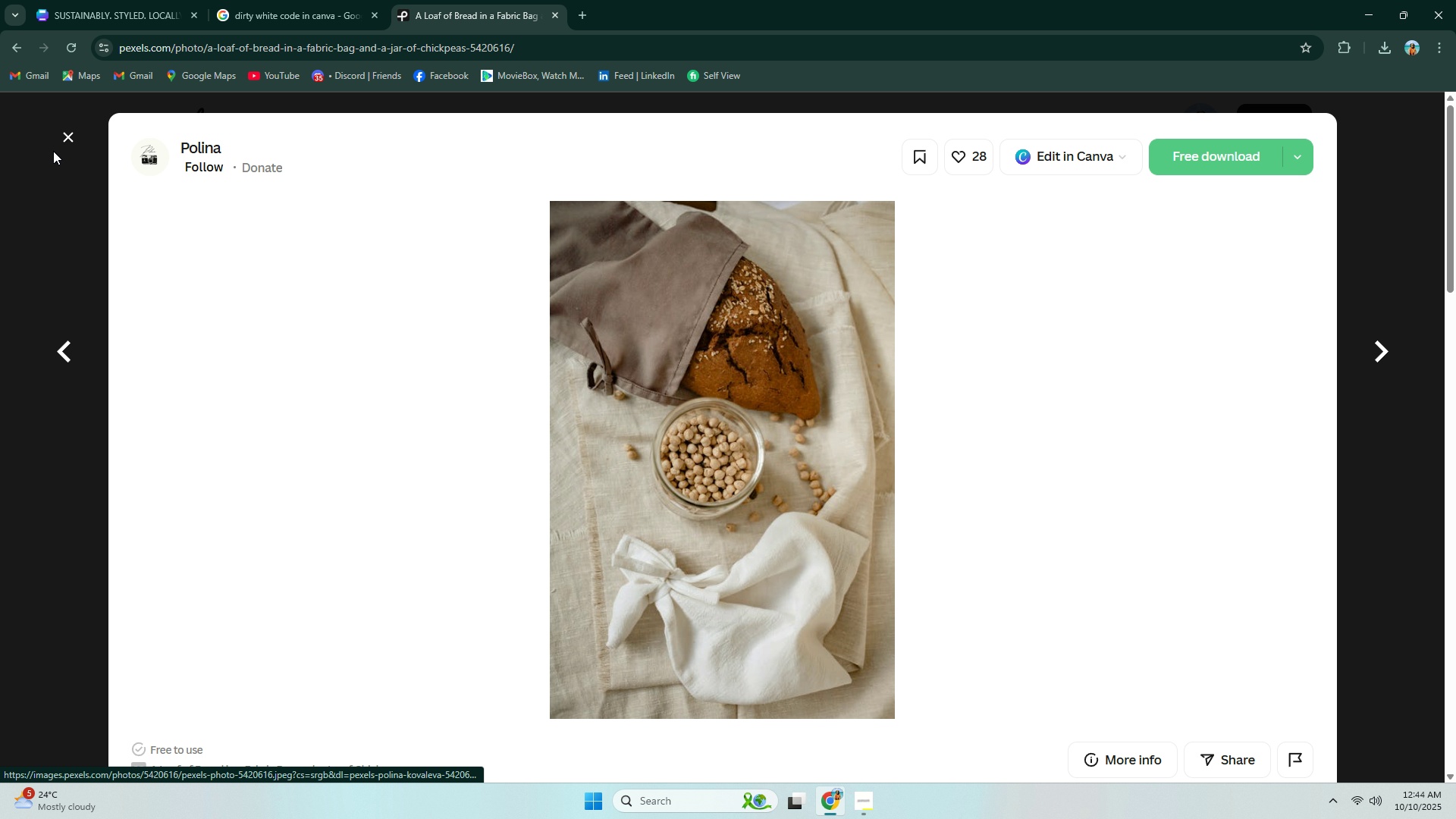 
left_click([65, 129])
 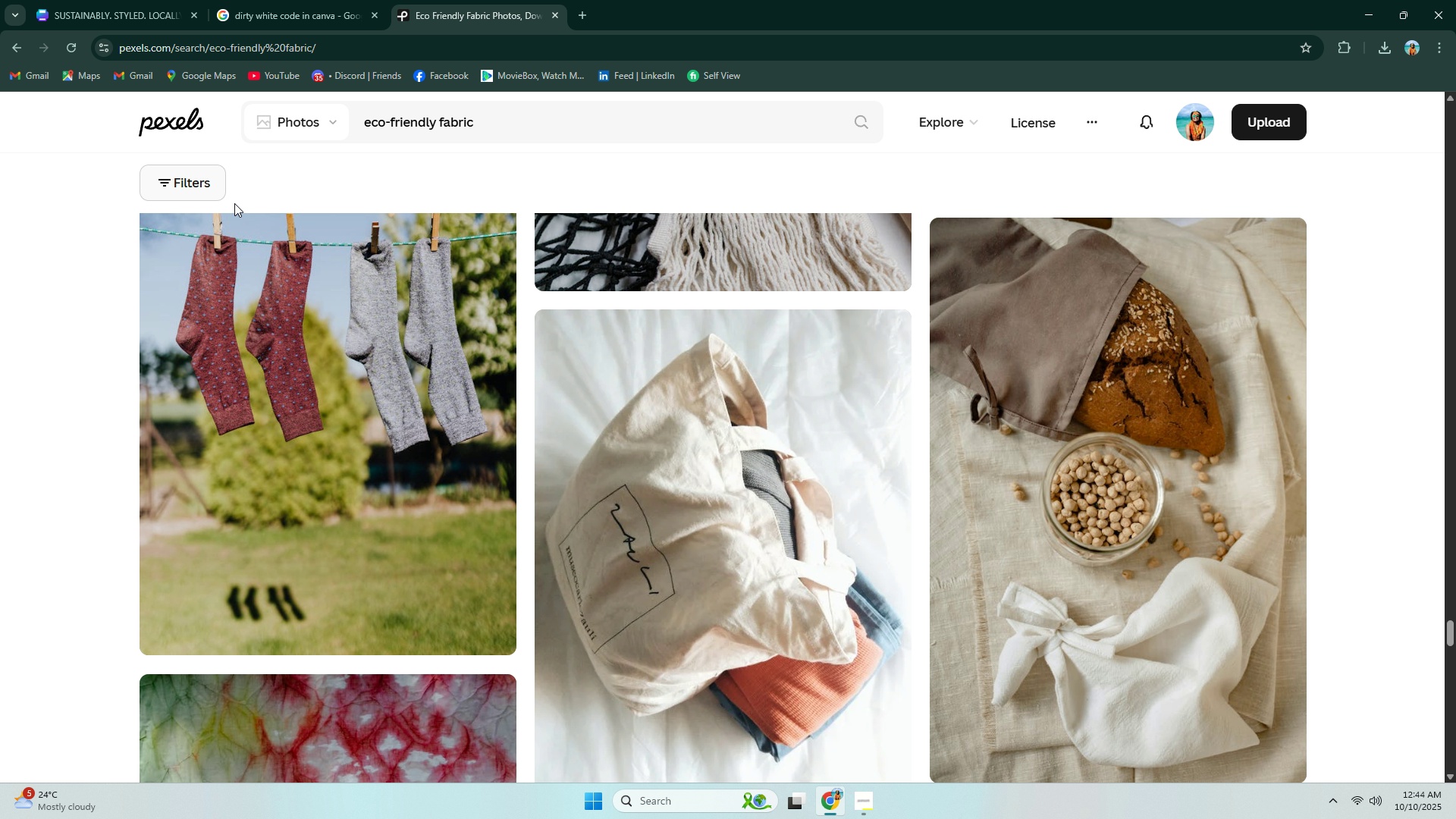 
scroll: coordinate [479, 237], scroll_direction: down, amount: 6.0
 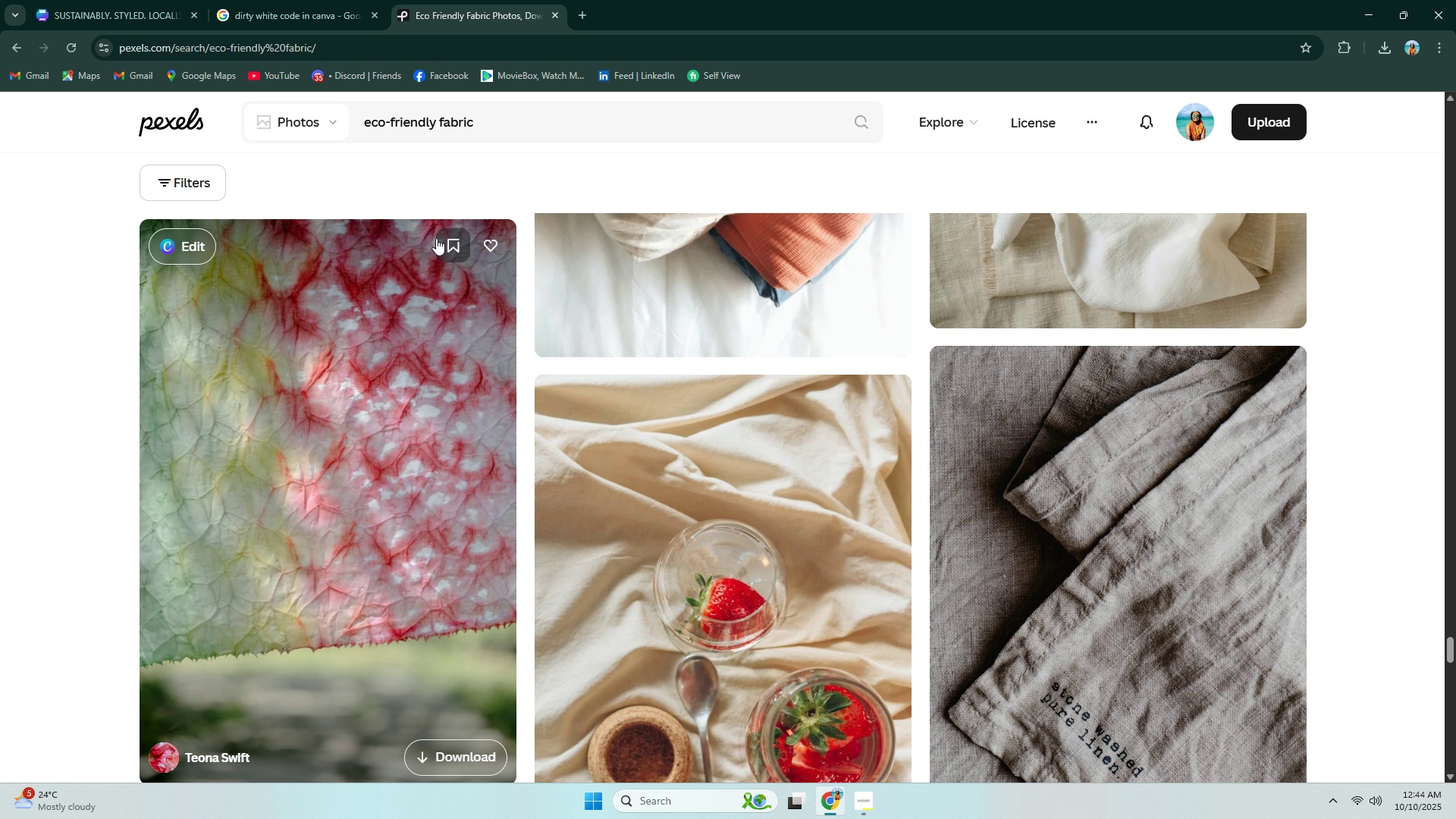 
scroll: coordinate [422, 246], scroll_direction: up, amount: 12.0
 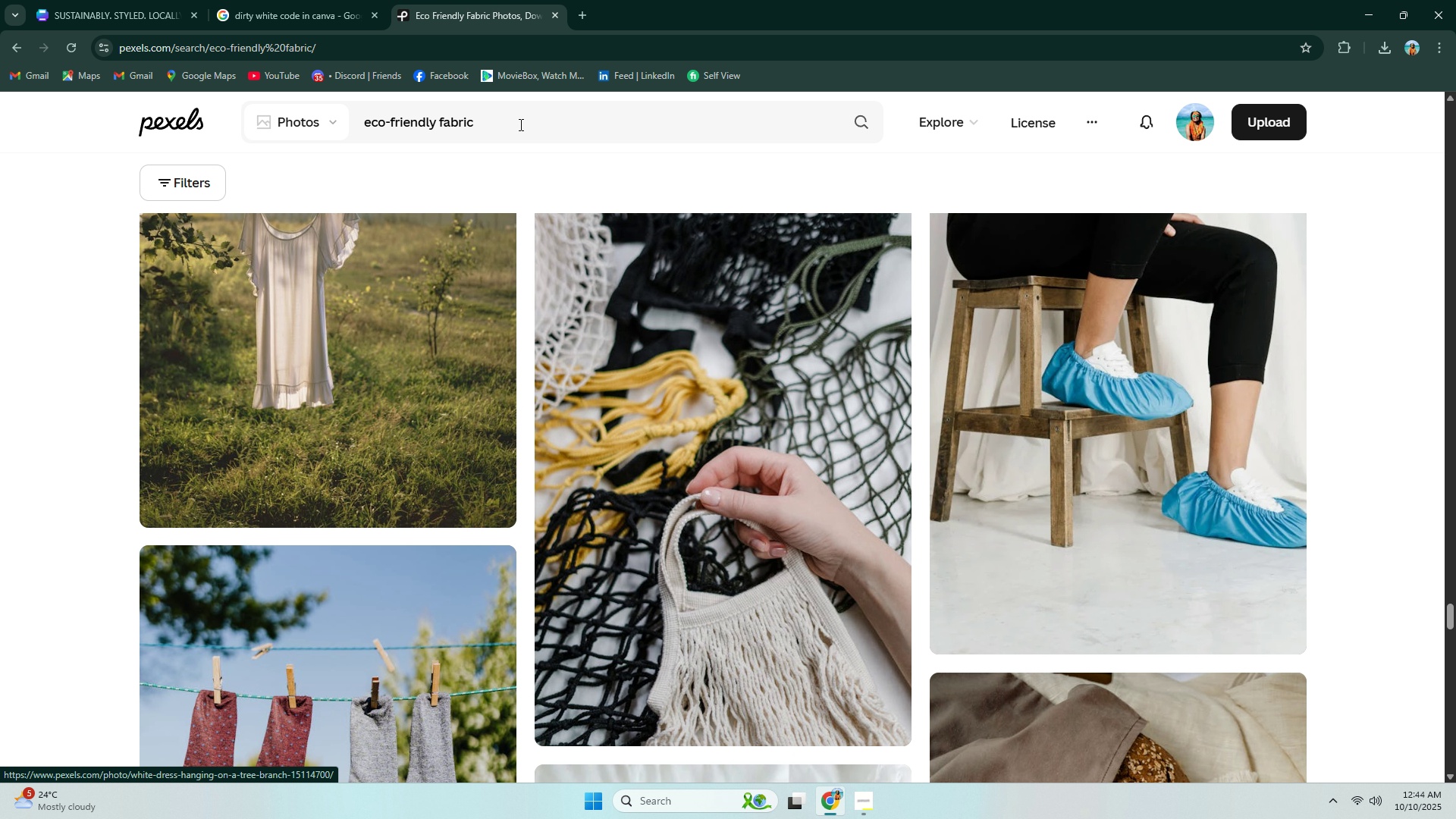 
left_click([519, 124])
 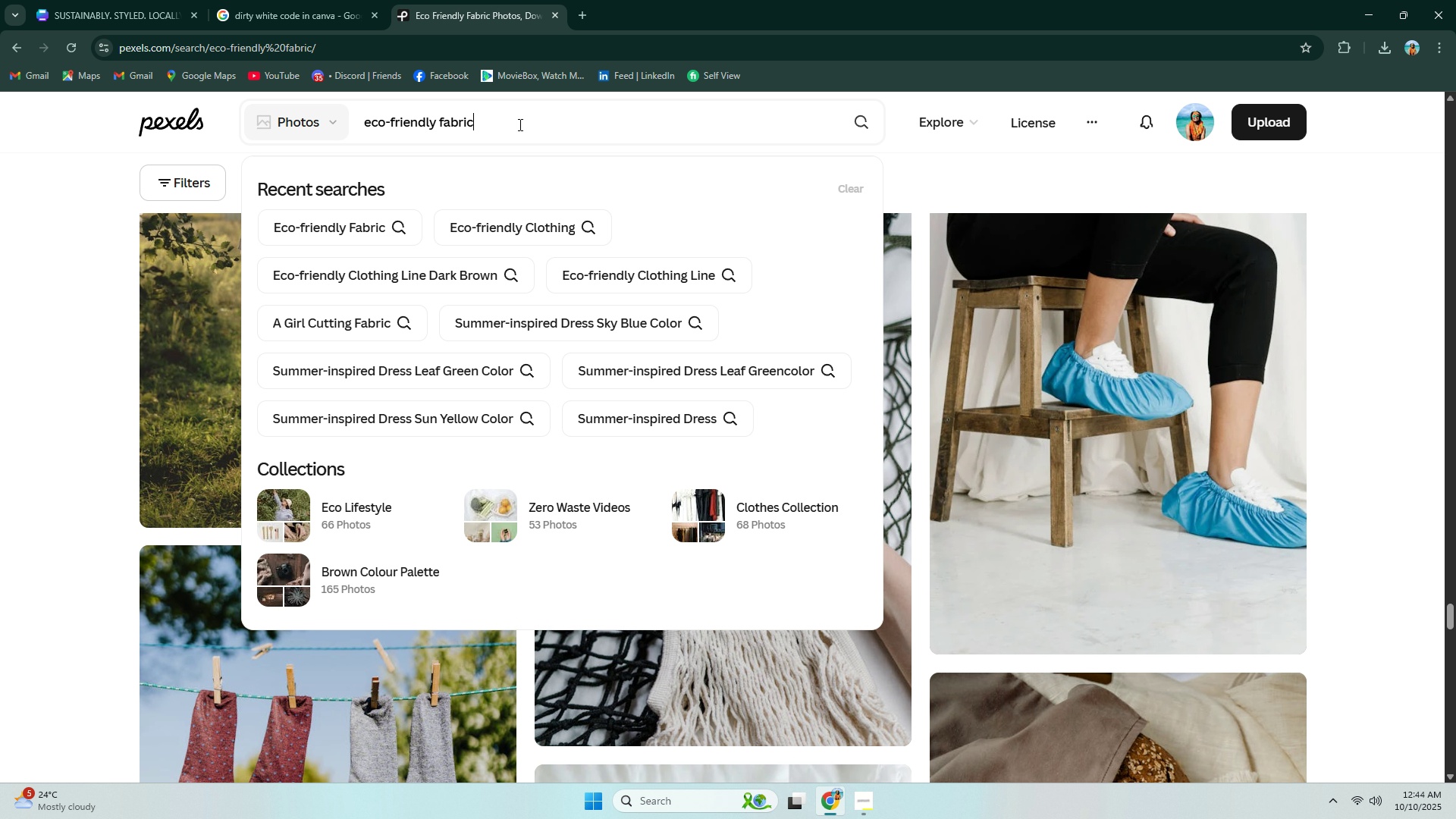 
key(Backspace)
 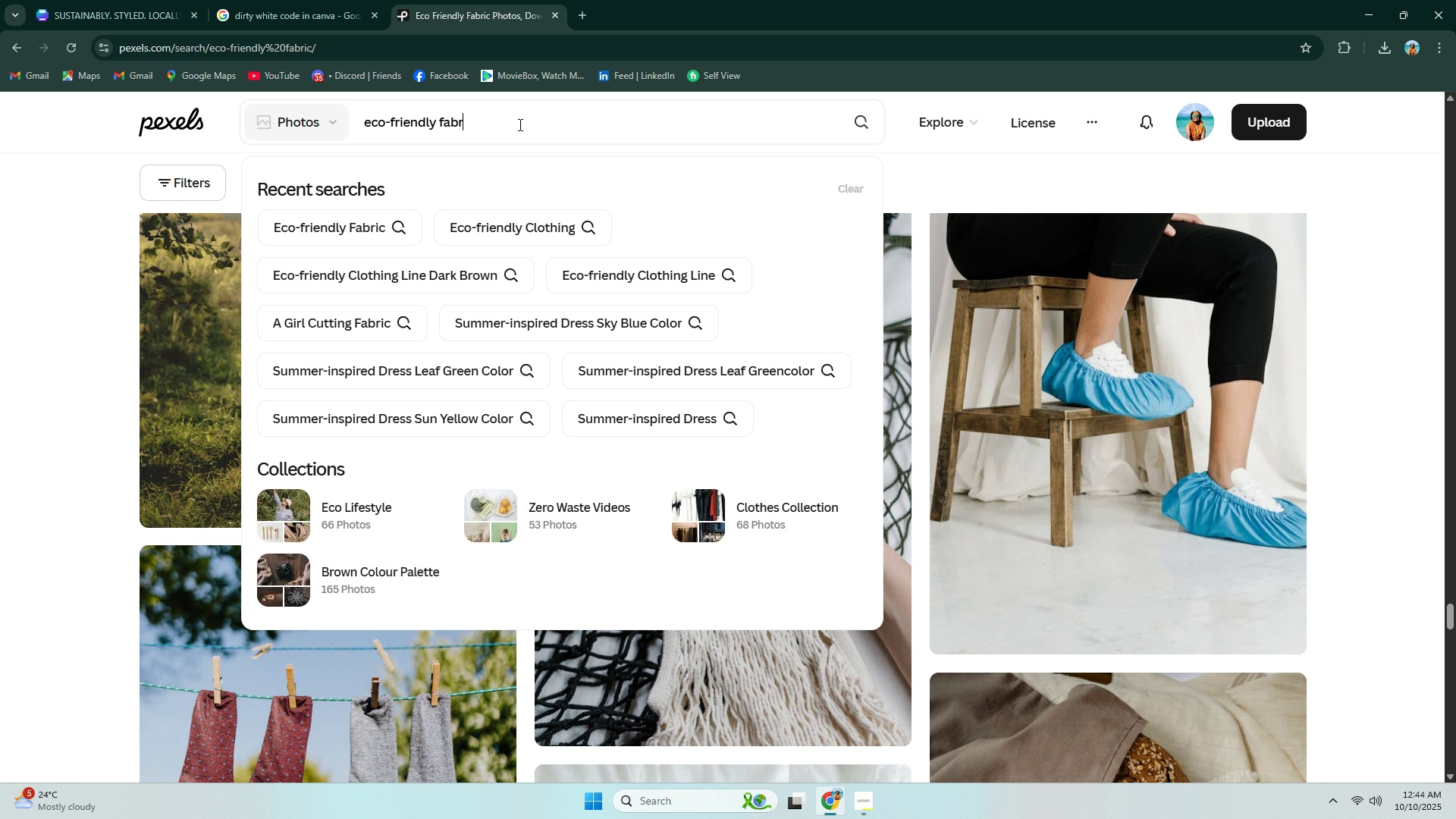 
key(Backspace)
 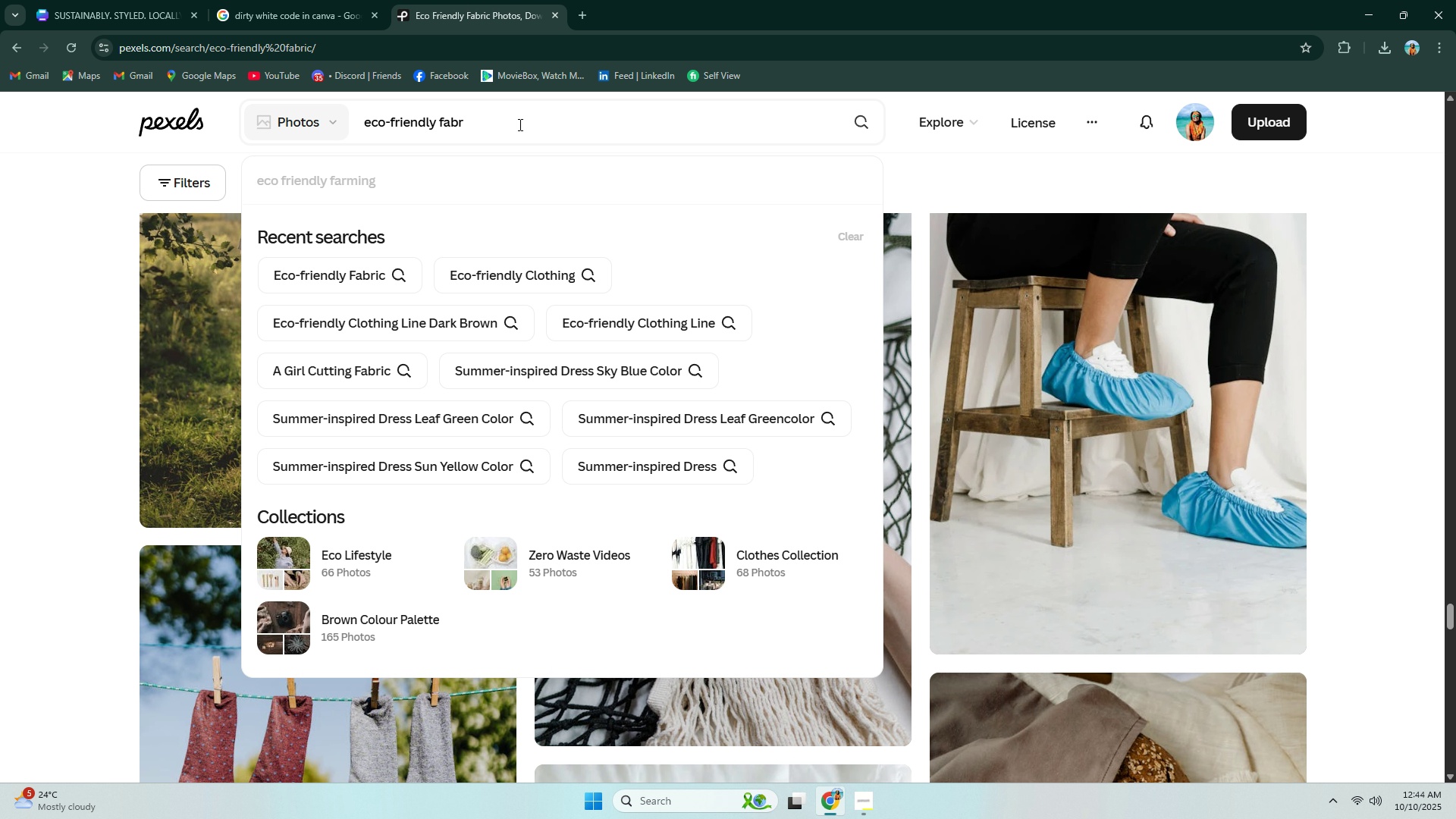 
key(Backspace)
 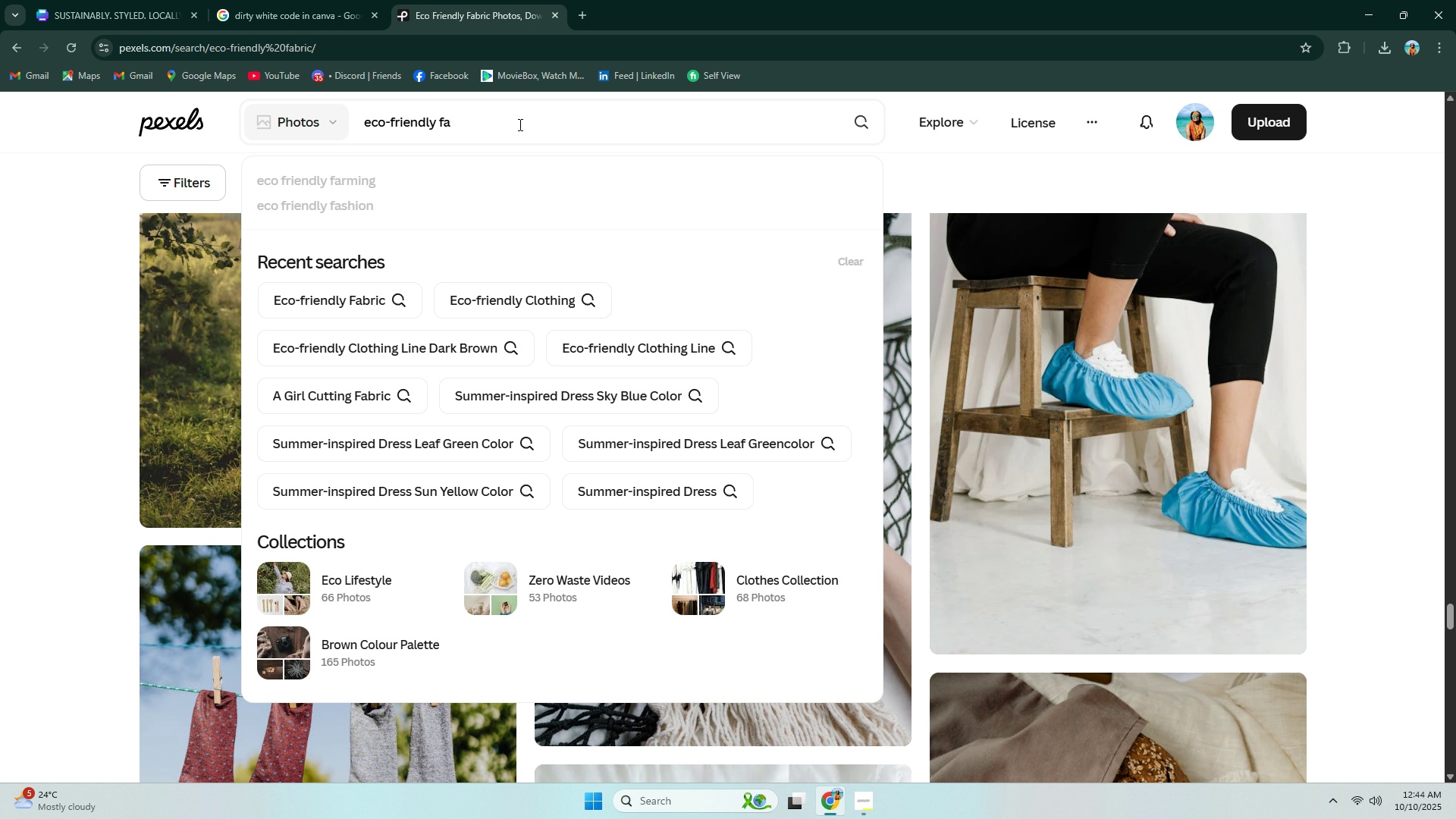 
key(Backspace)
 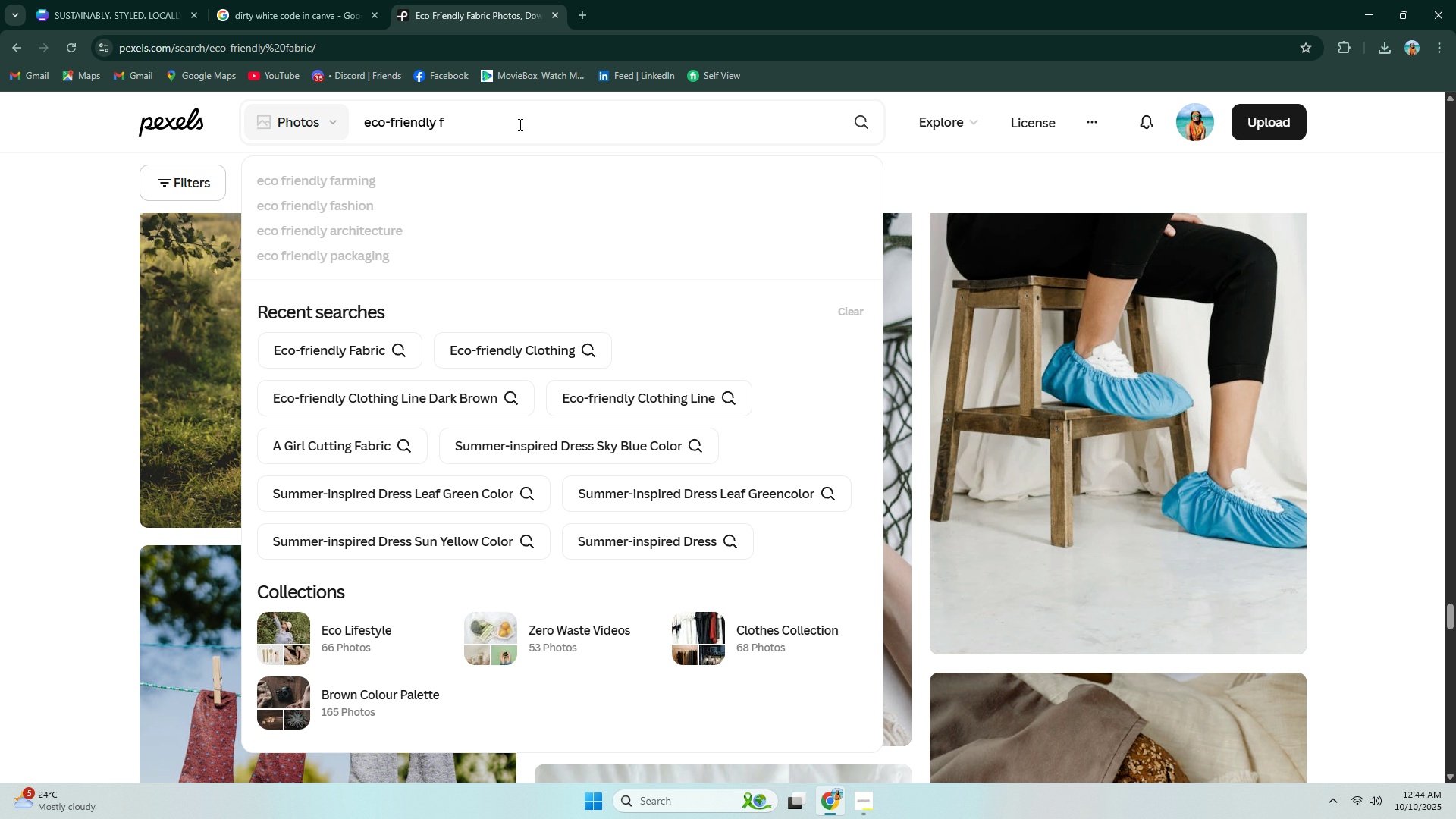 
key(Backspace)
 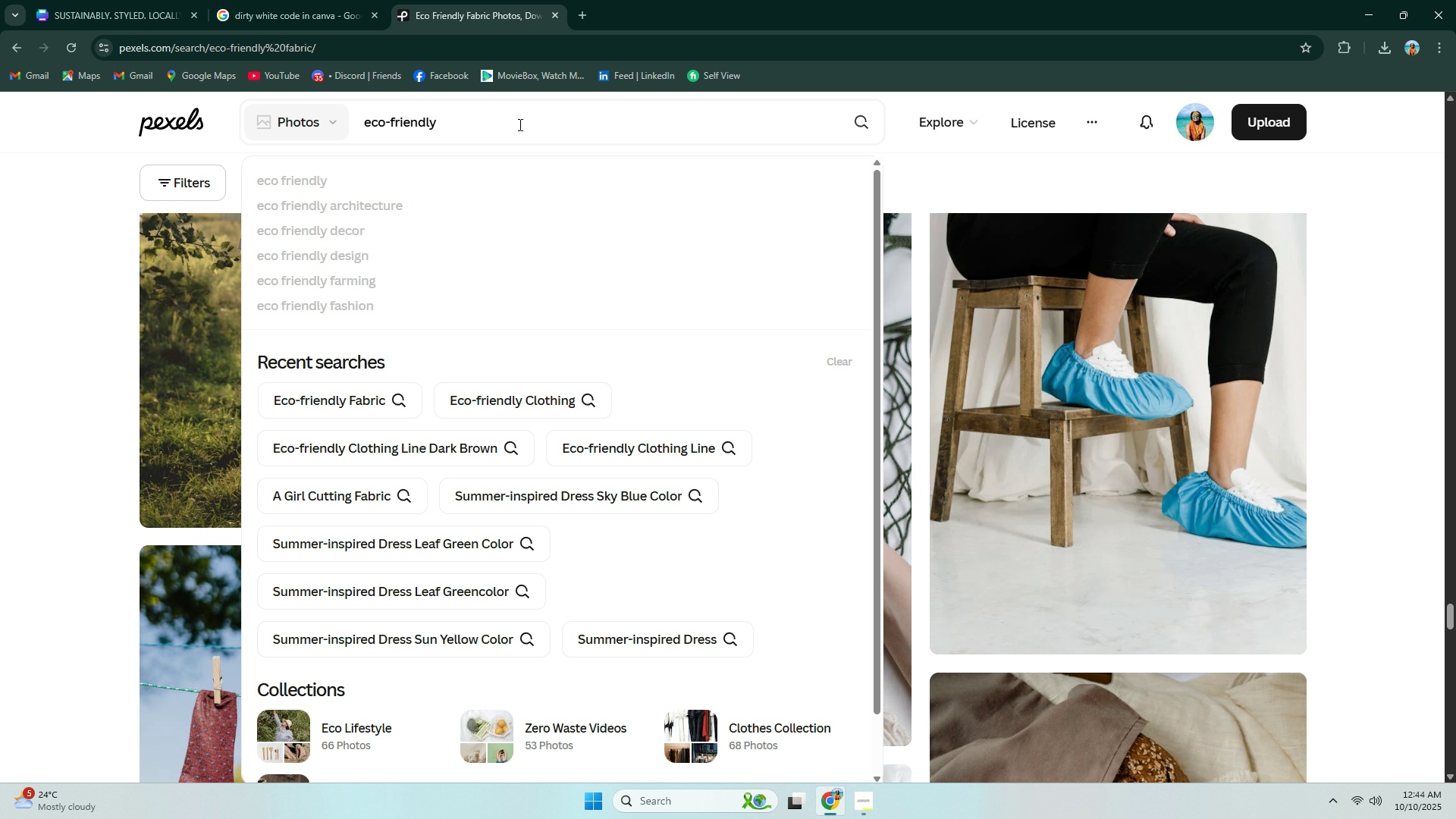 
key(Backspace)
 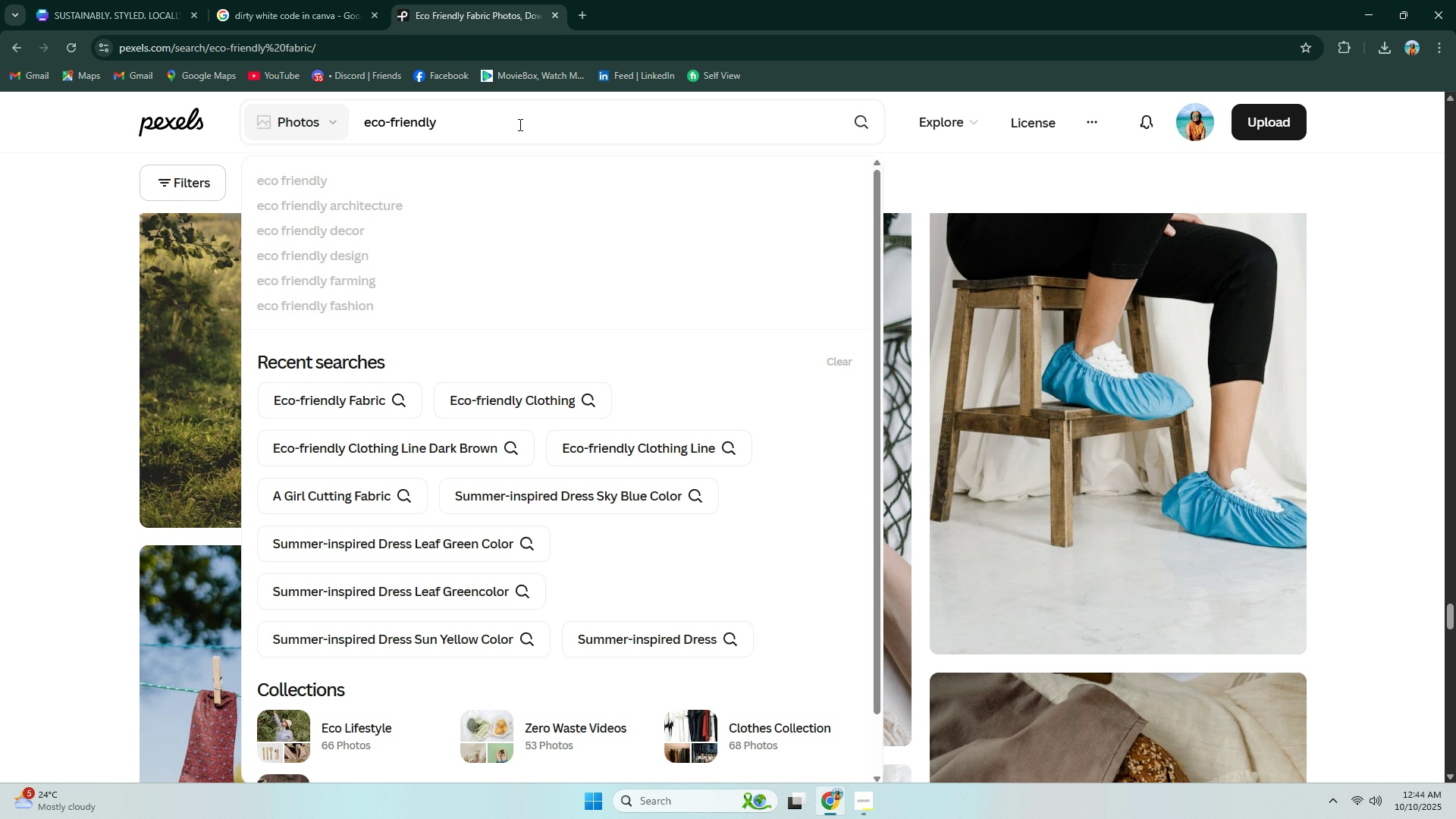 
key(Backspace)
 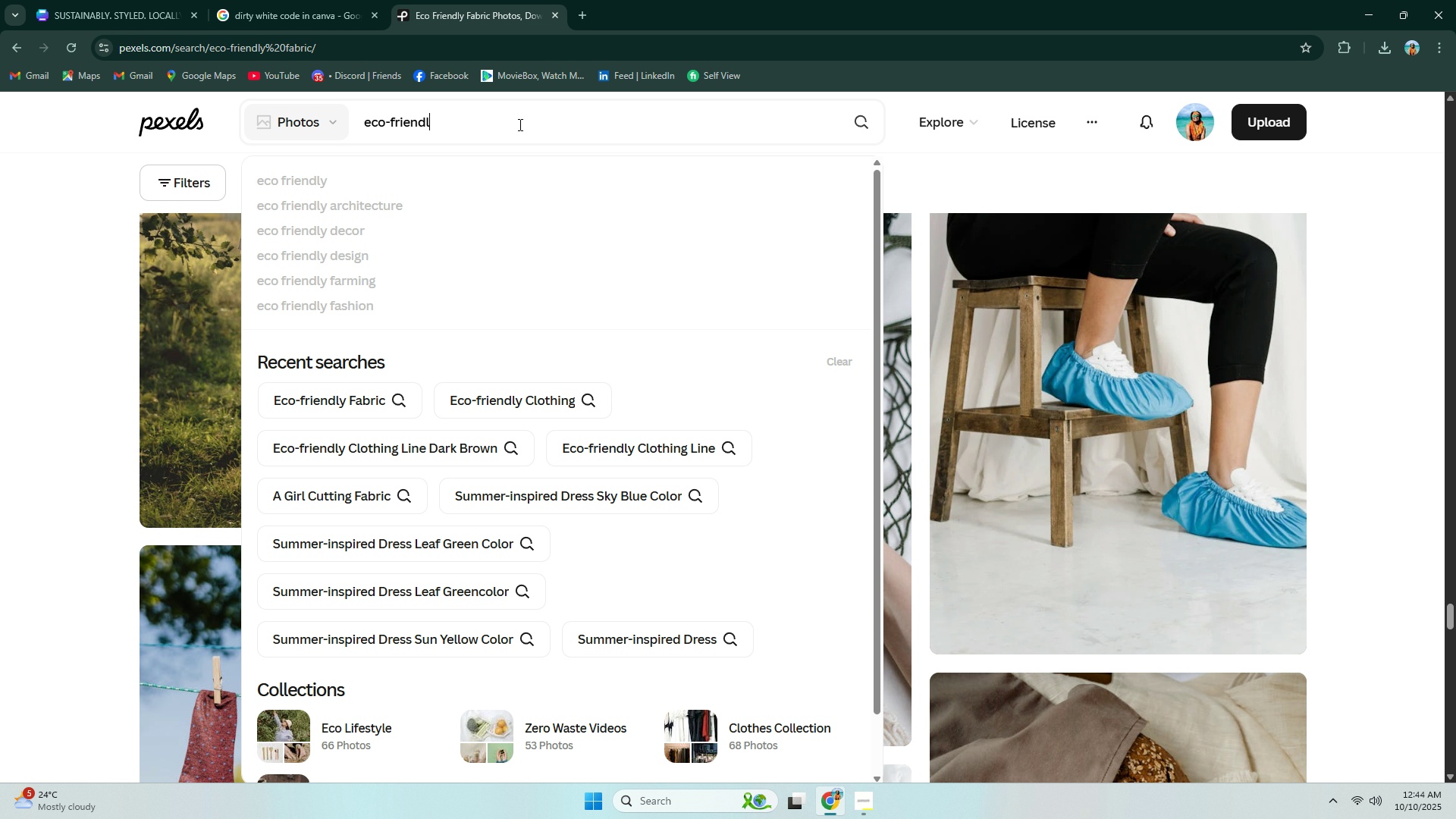 
key(Backspace)
 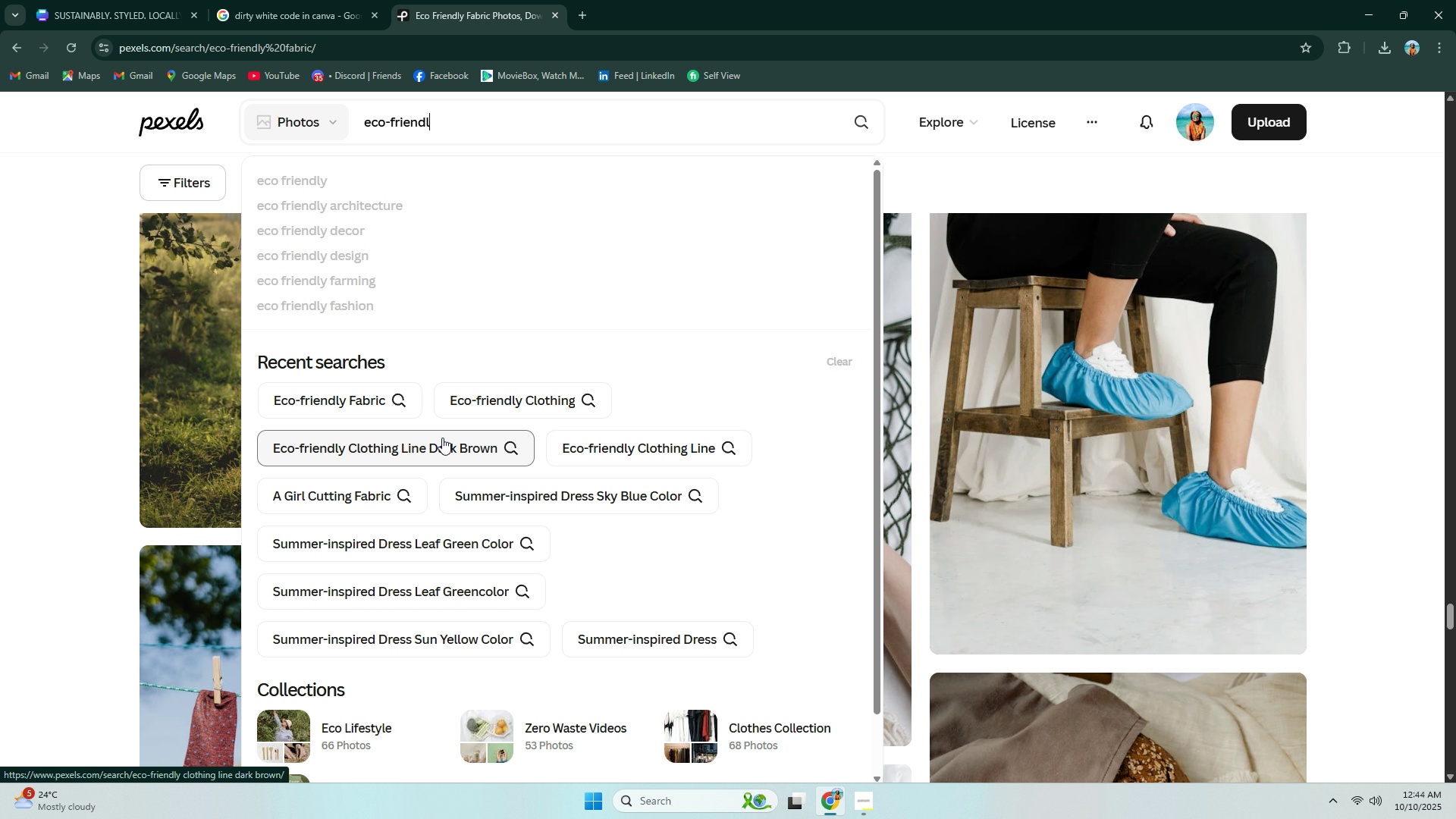 
left_click([457, 124])
 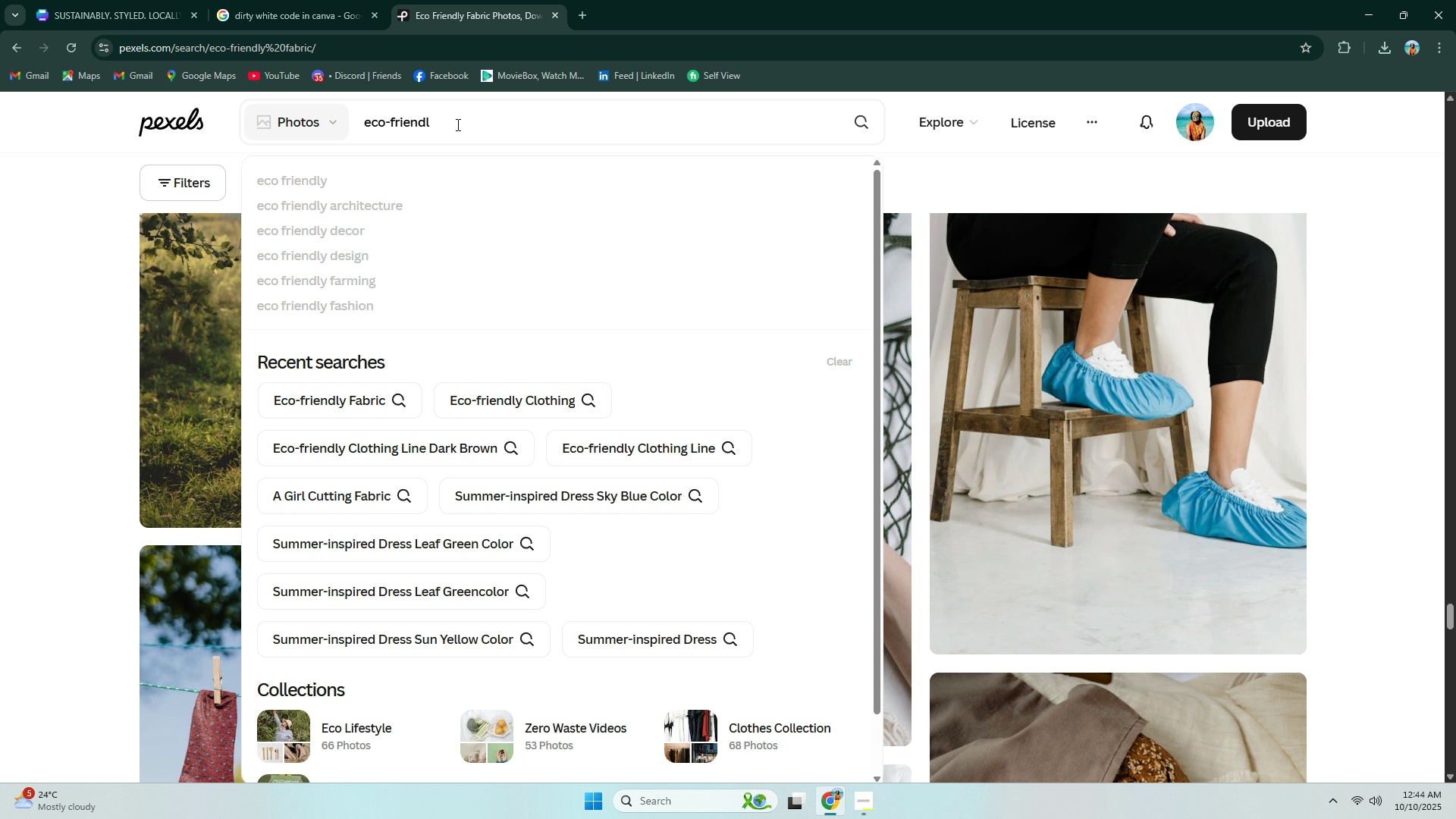 
key(Y)
 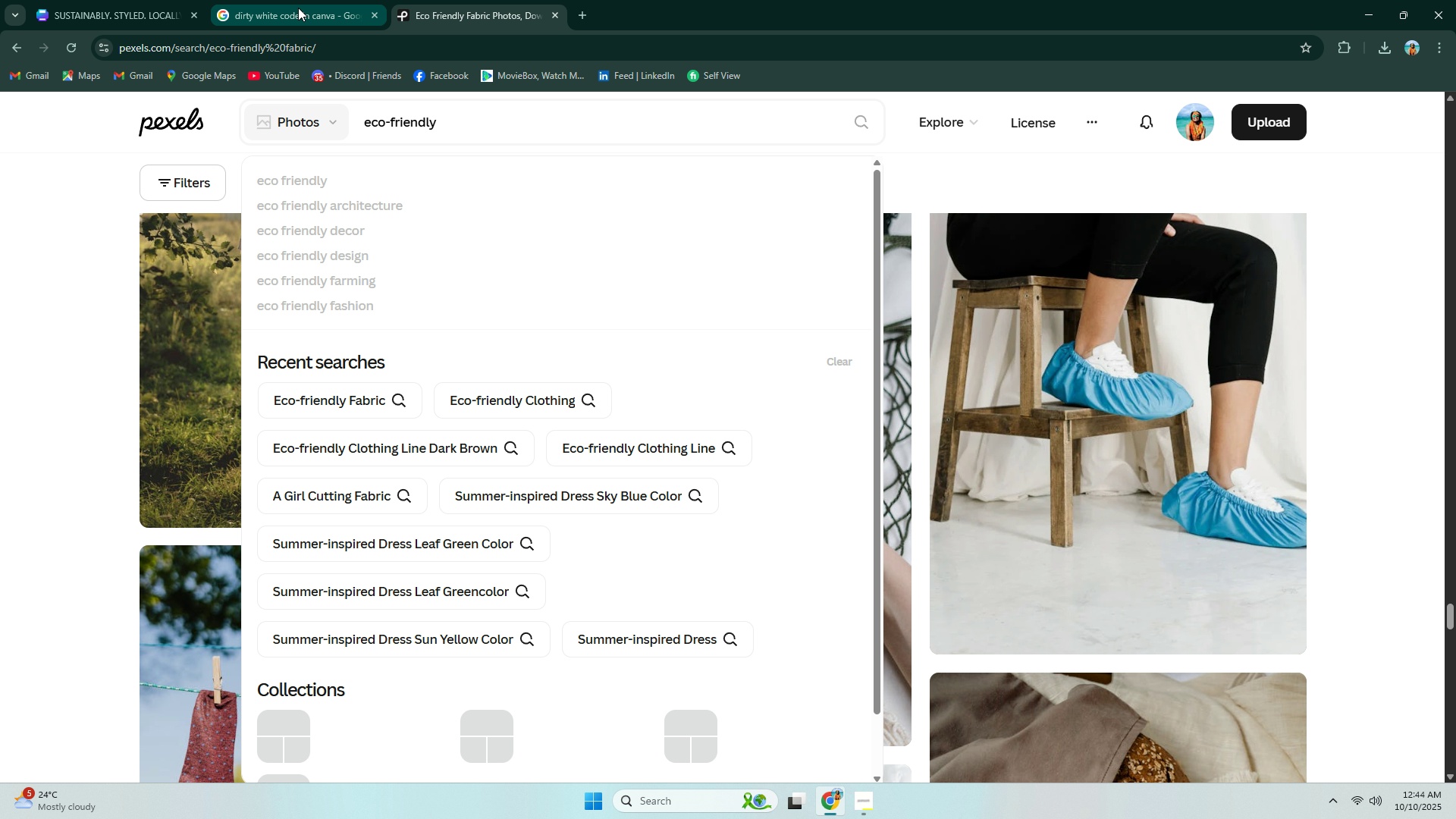 
key(Alt+AltLeft)
 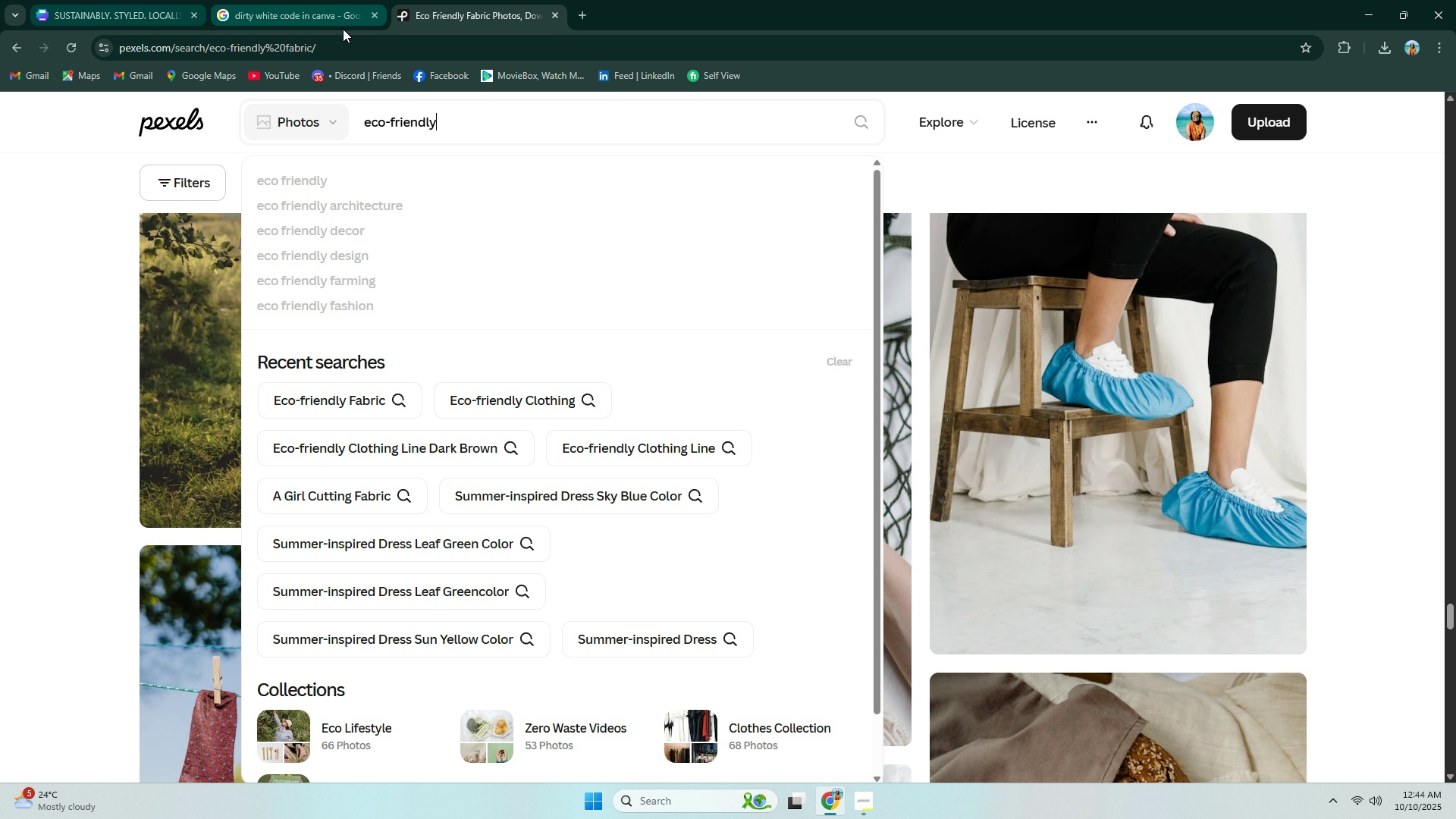 
key(Alt+Tab)